 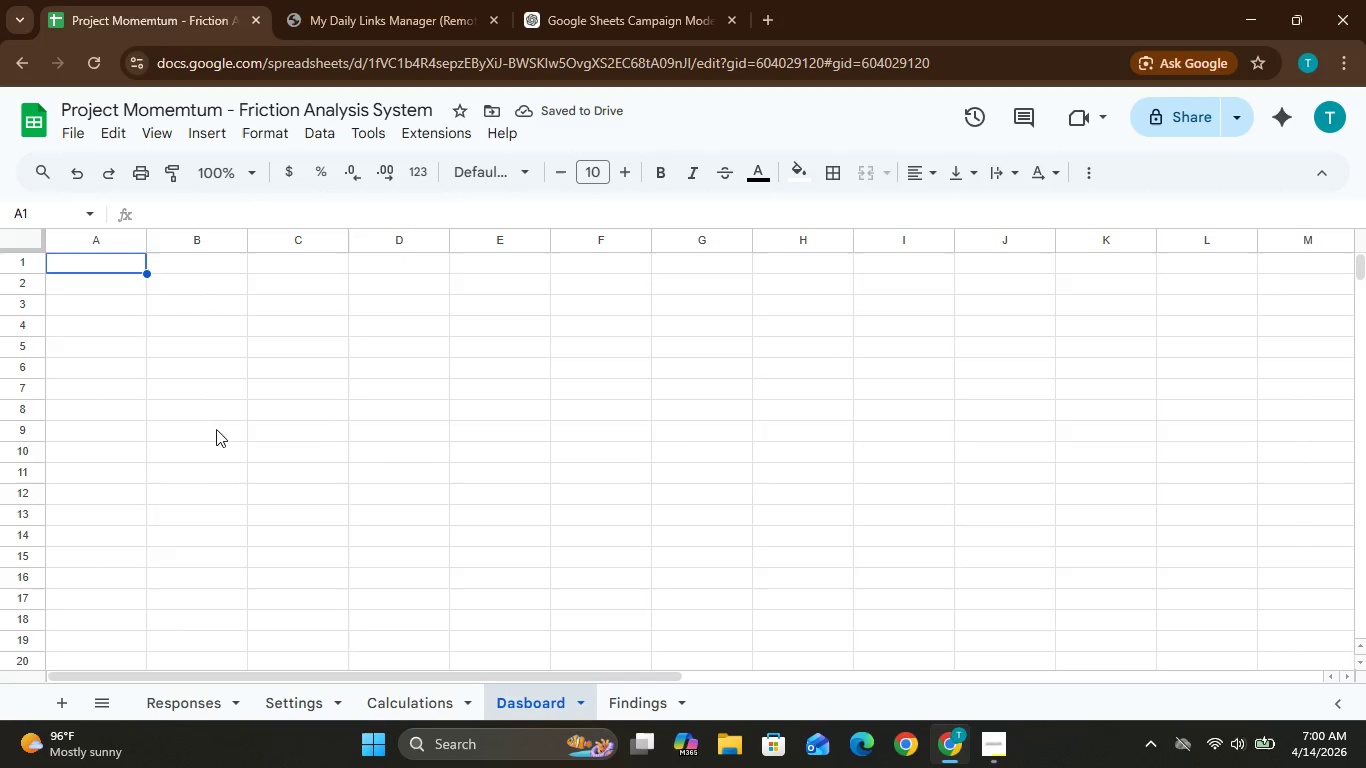 
left_click([147, 346])
 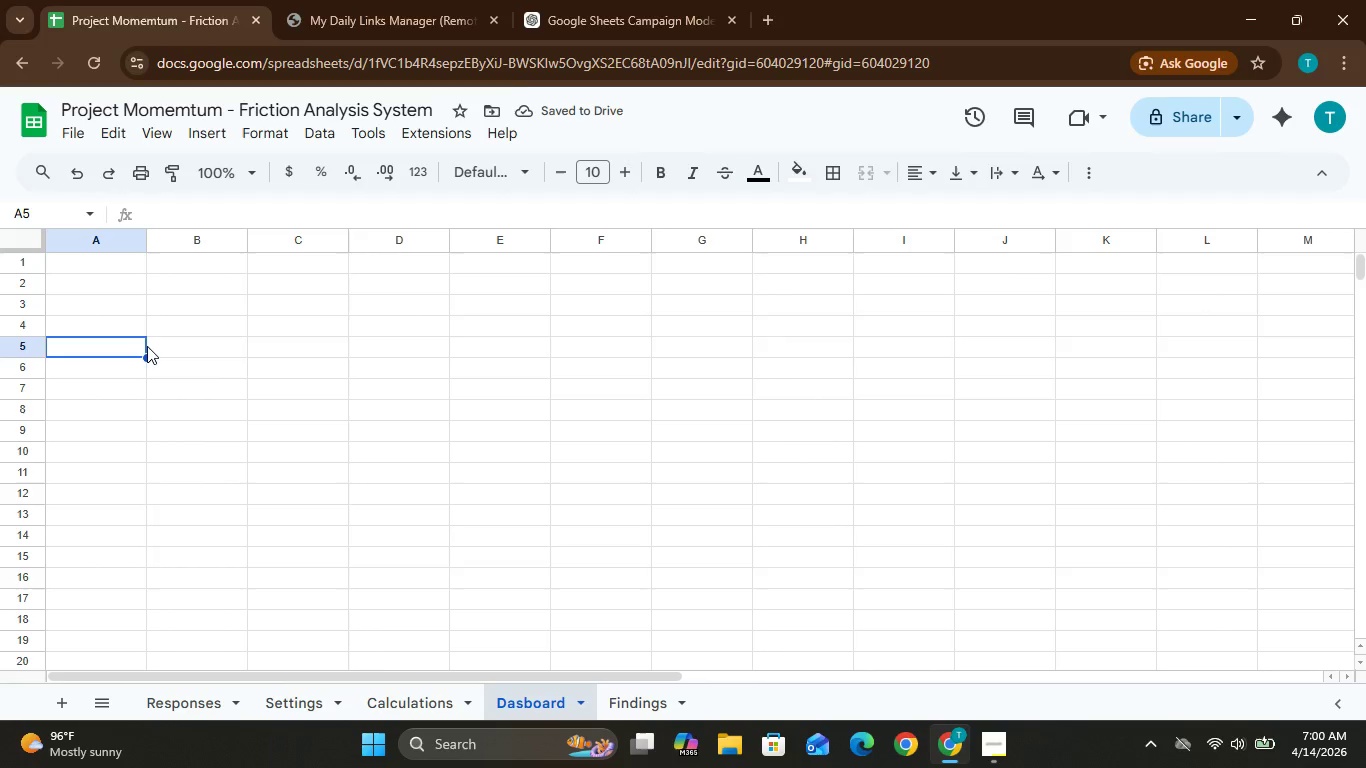 
left_click_drag(start_coordinate=[147, 346], to_coordinate=[110, 345])
 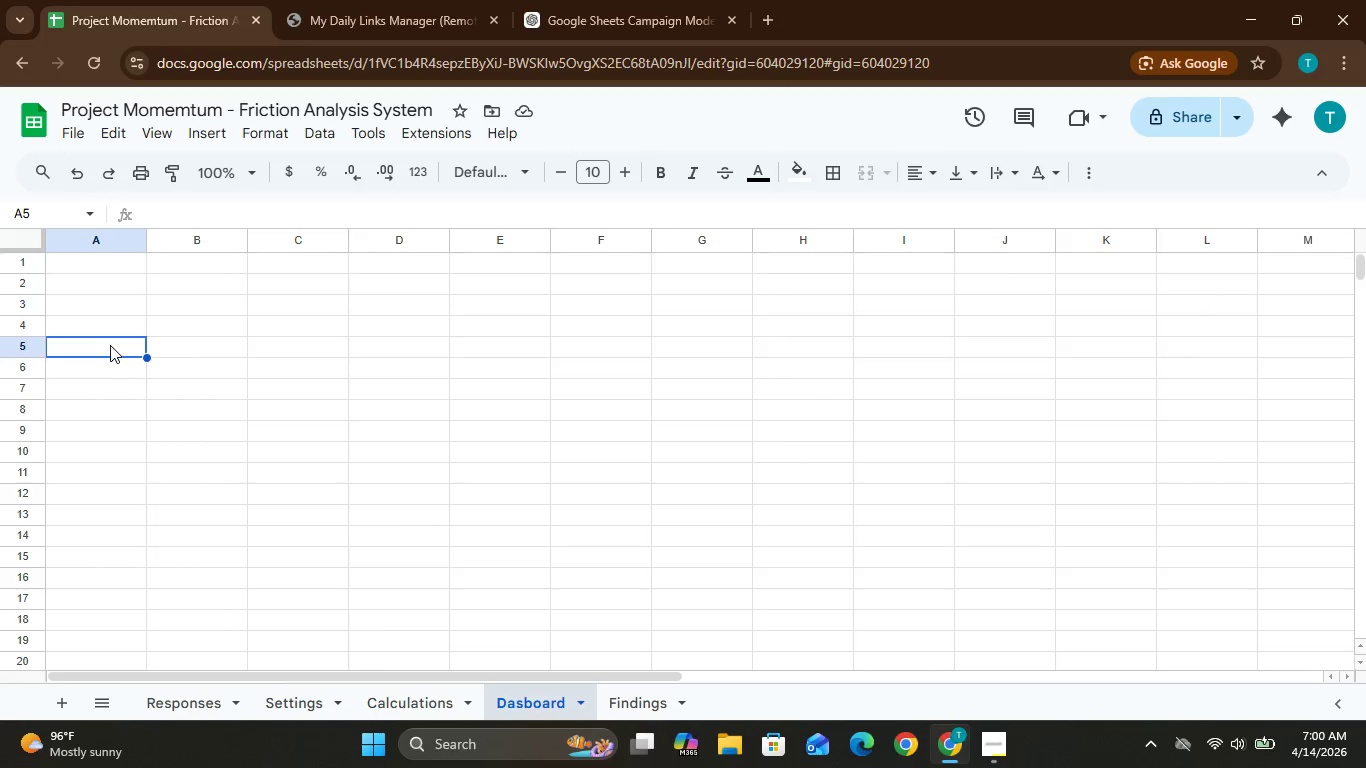 
double_click([110, 345])
 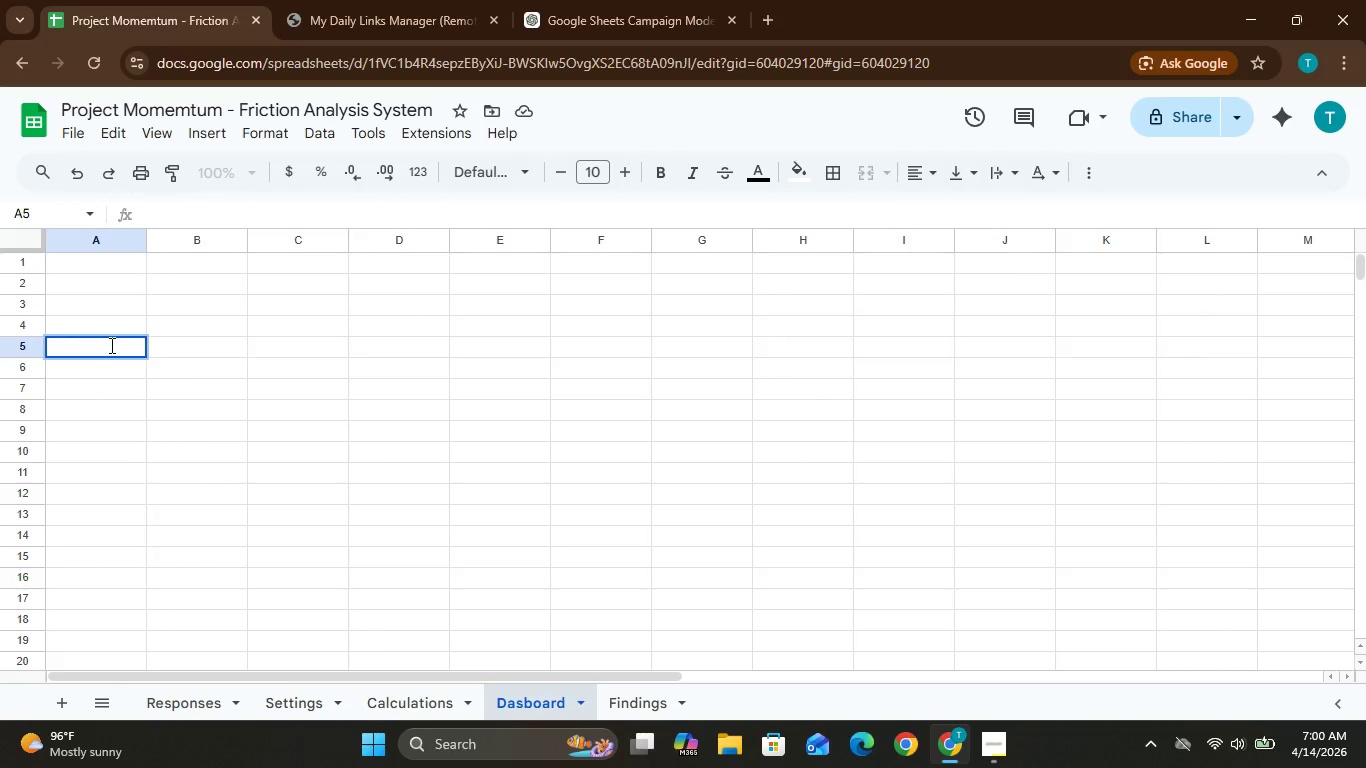 
key(Control+V)
 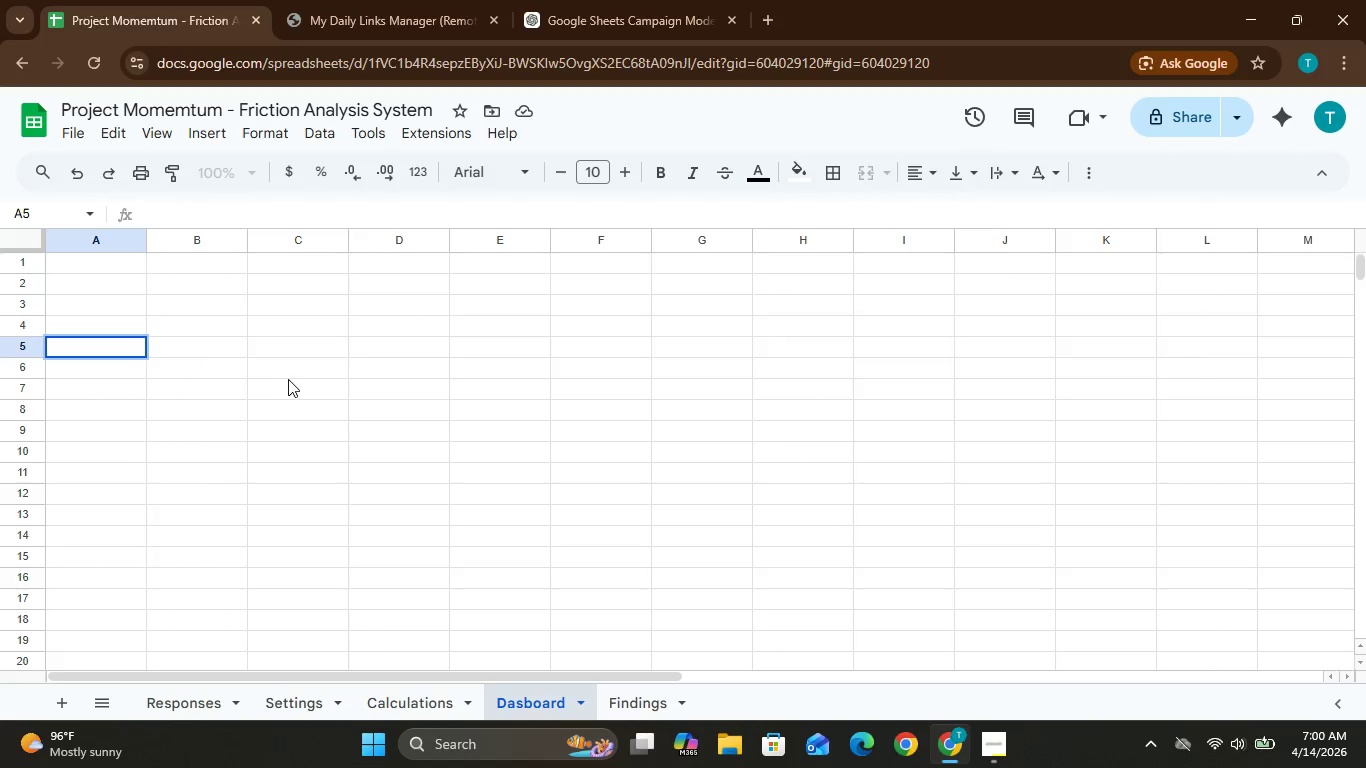 
hold_key(key=ControlLeft, duration=1.06)
 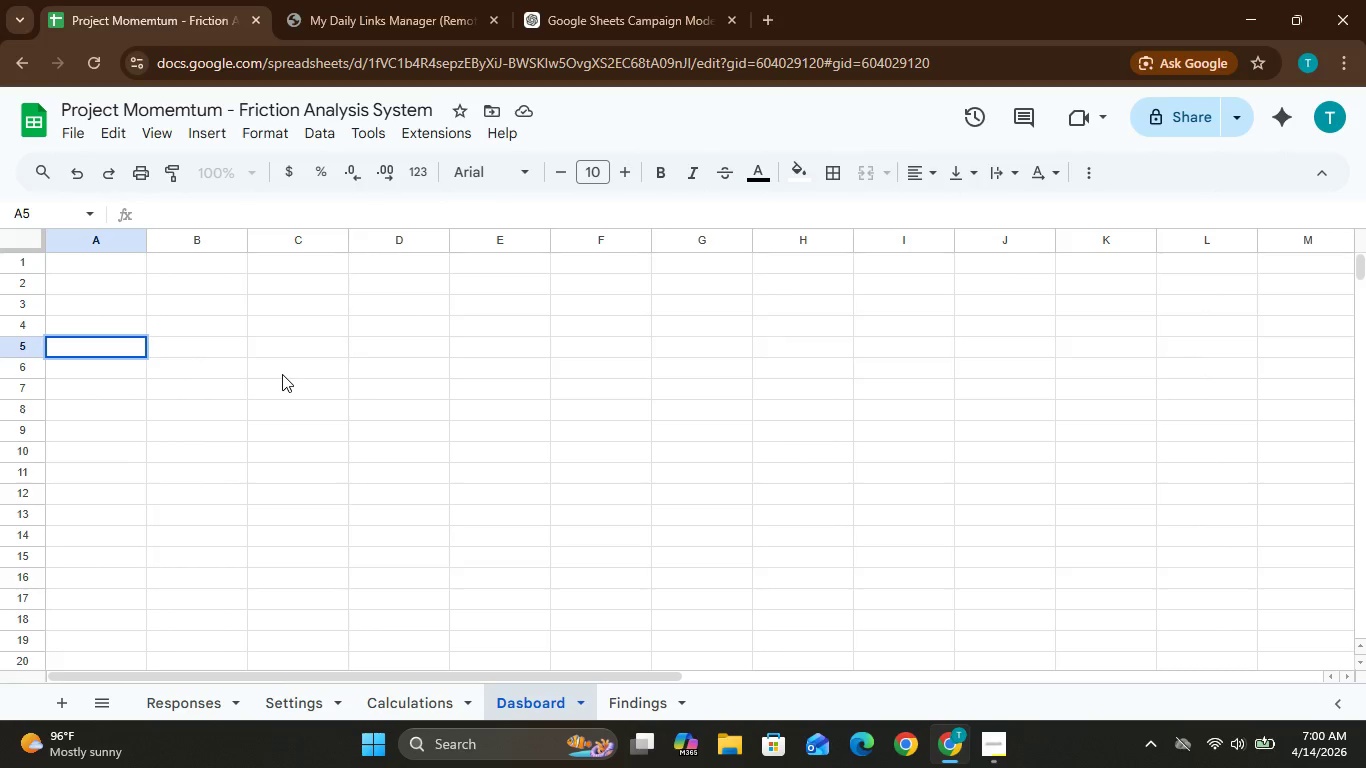 
hold_key(key=V, duration=0.44)
 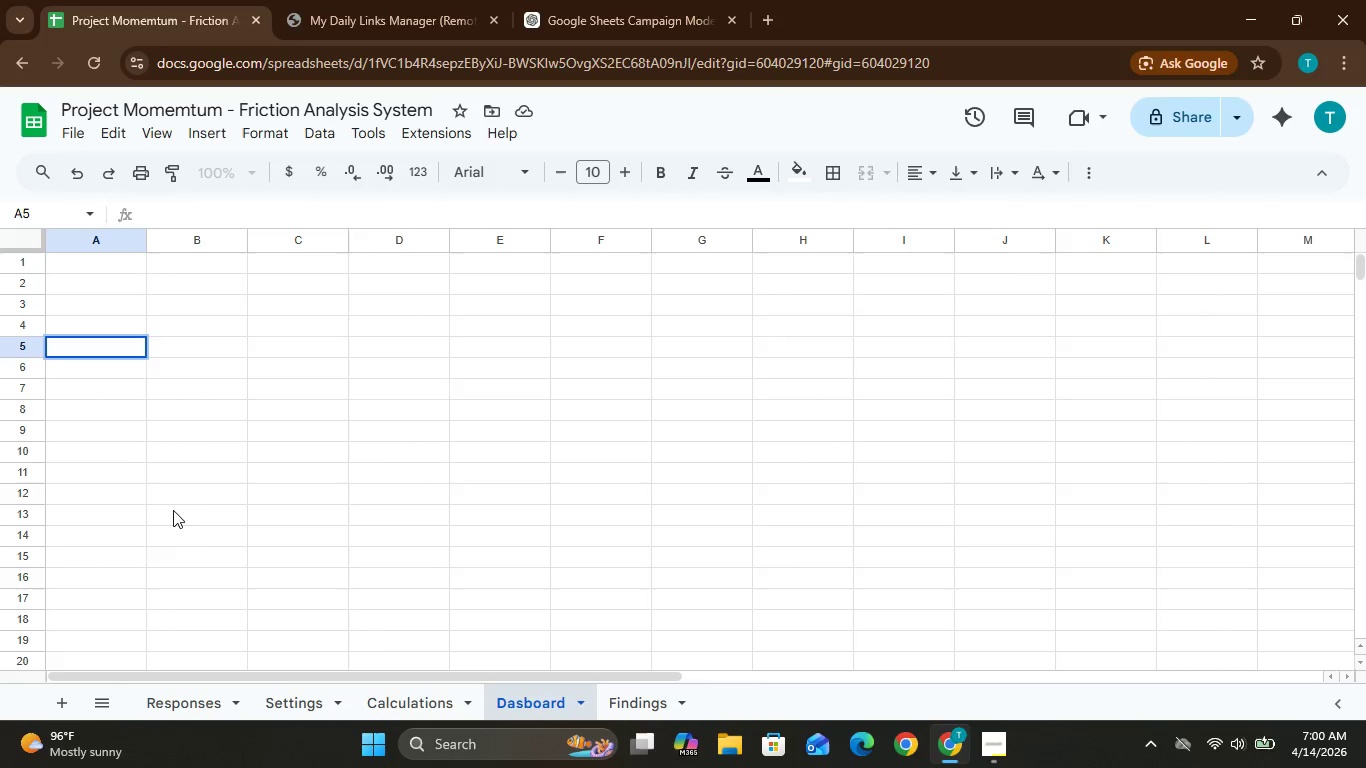 
wait(7.81)
 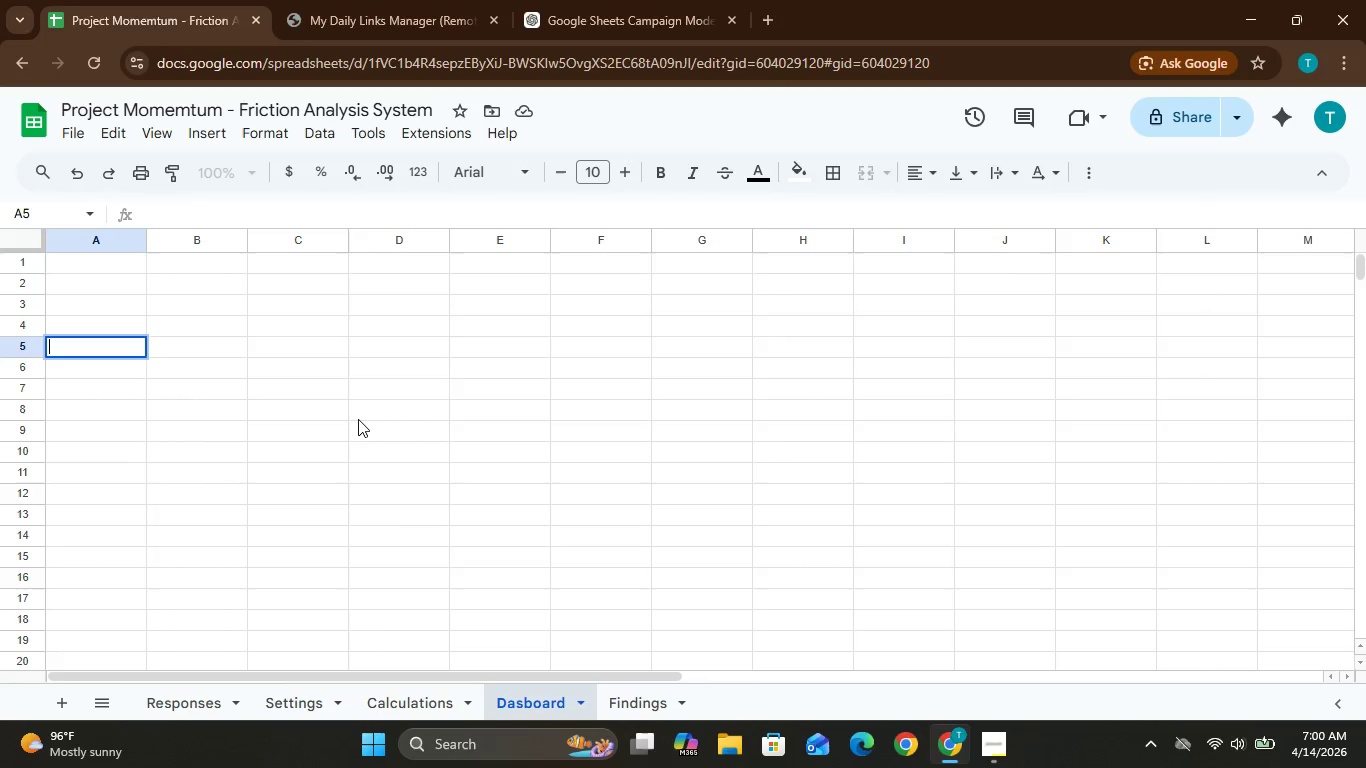 
left_click([161, 306])
 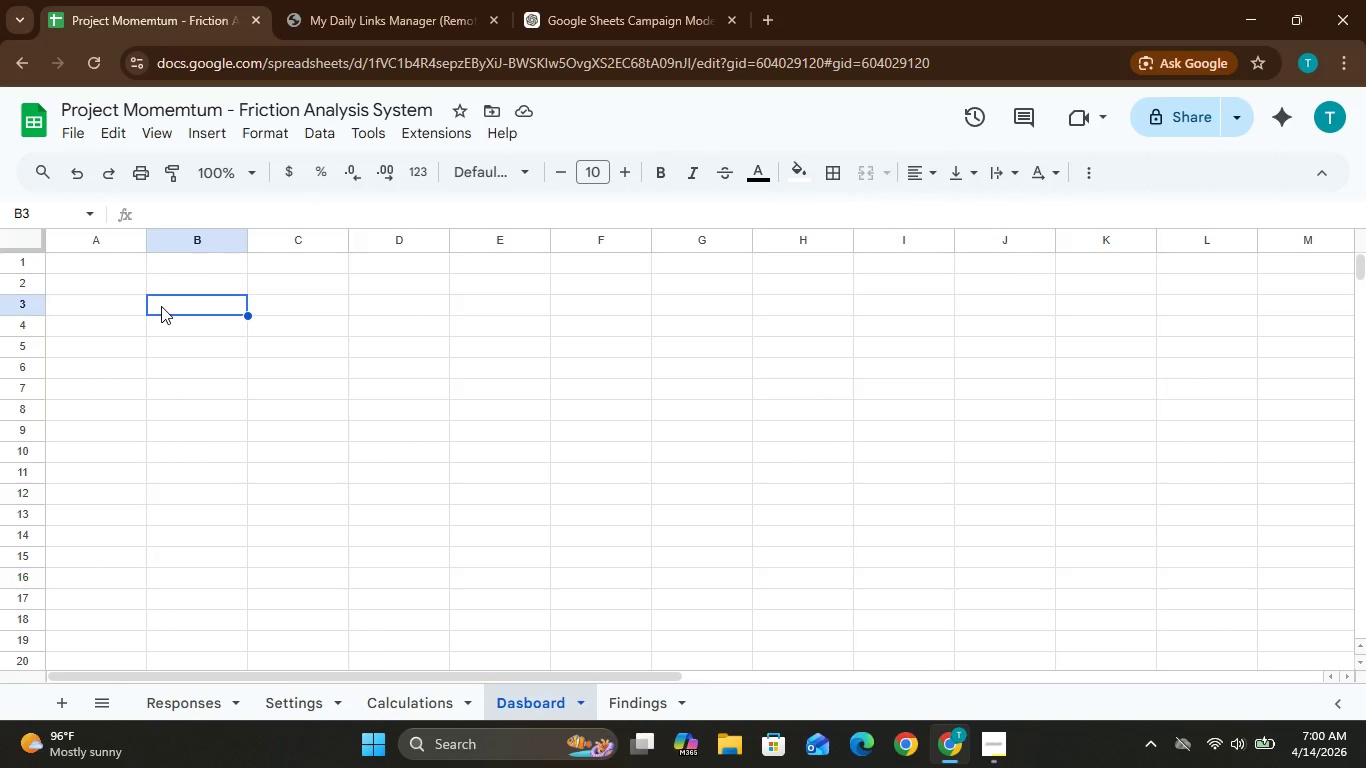 
hold_key(key=ControlLeft, duration=0.75)
 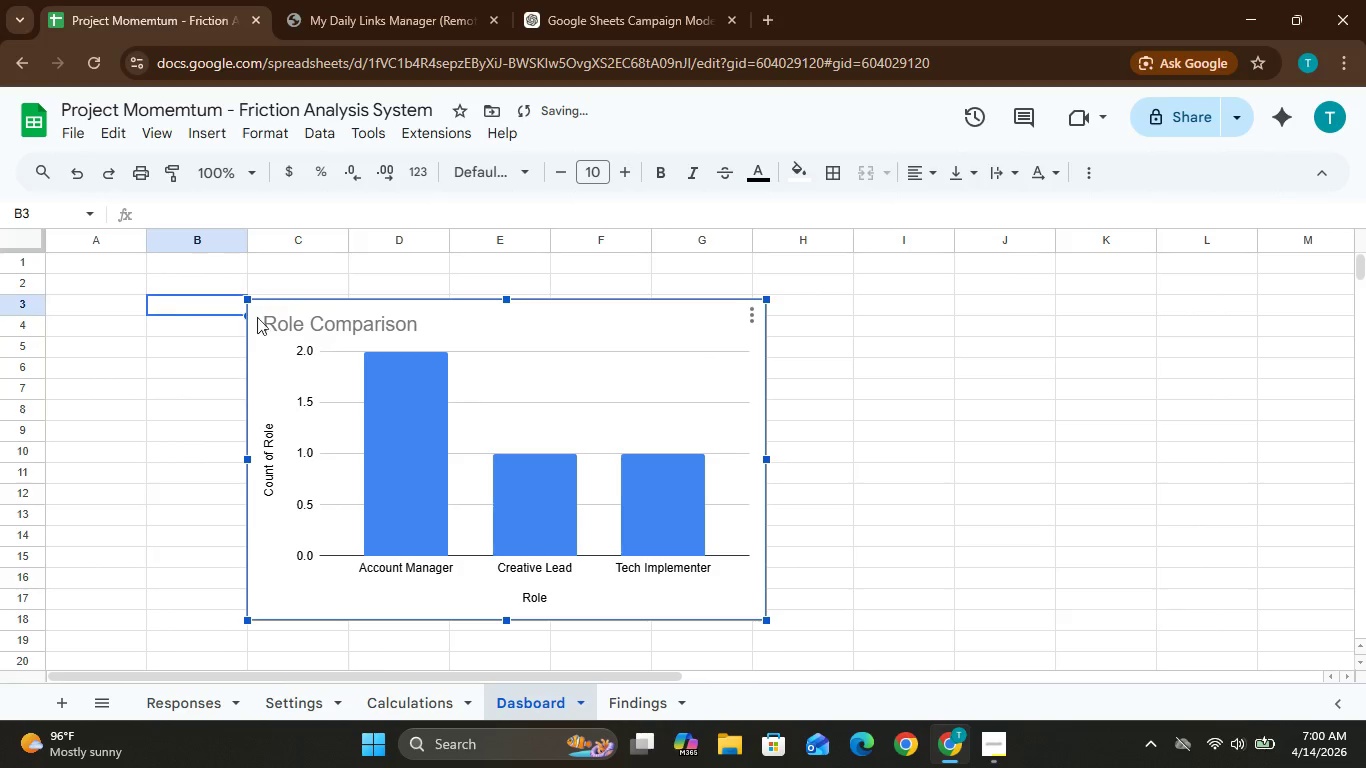 
hold_key(key=V, duration=0.41)
 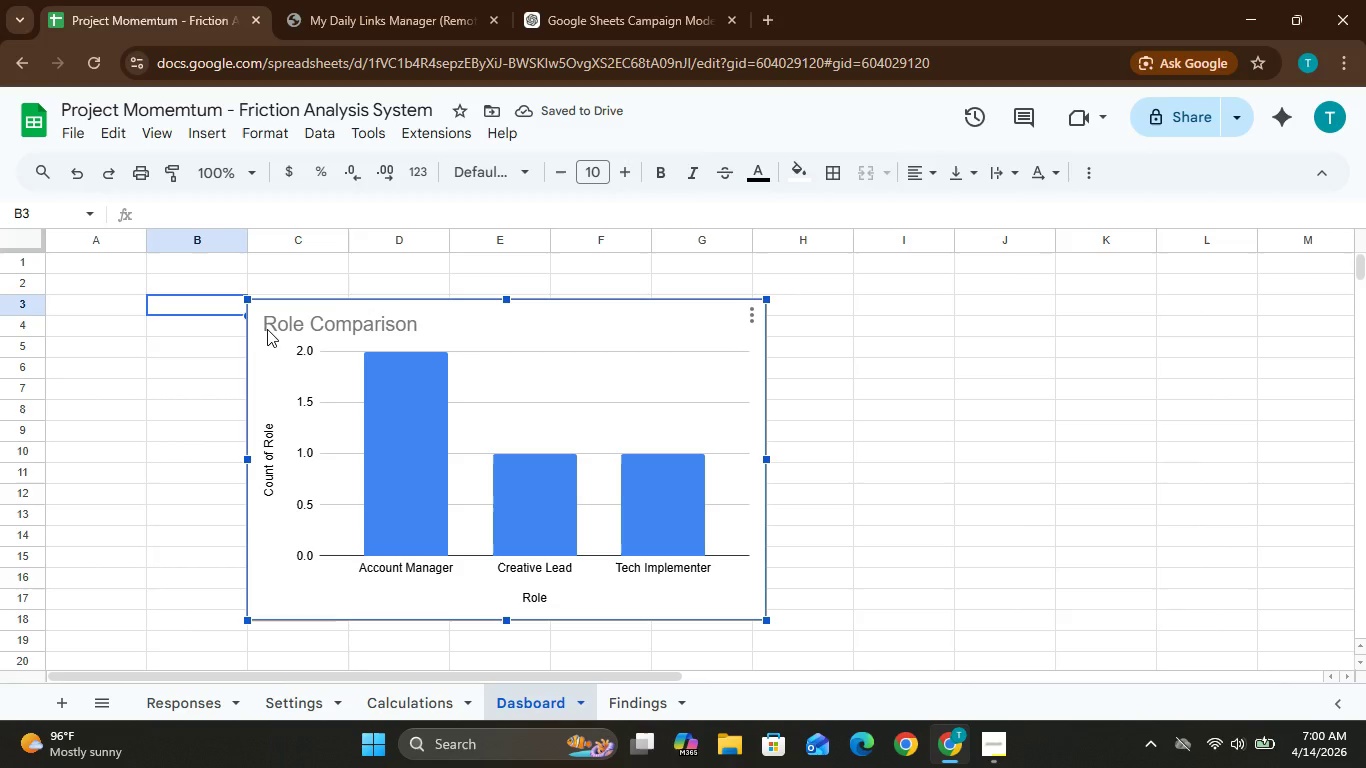 
left_click_drag(start_coordinate=[267, 329], to_coordinate=[59, 281])
 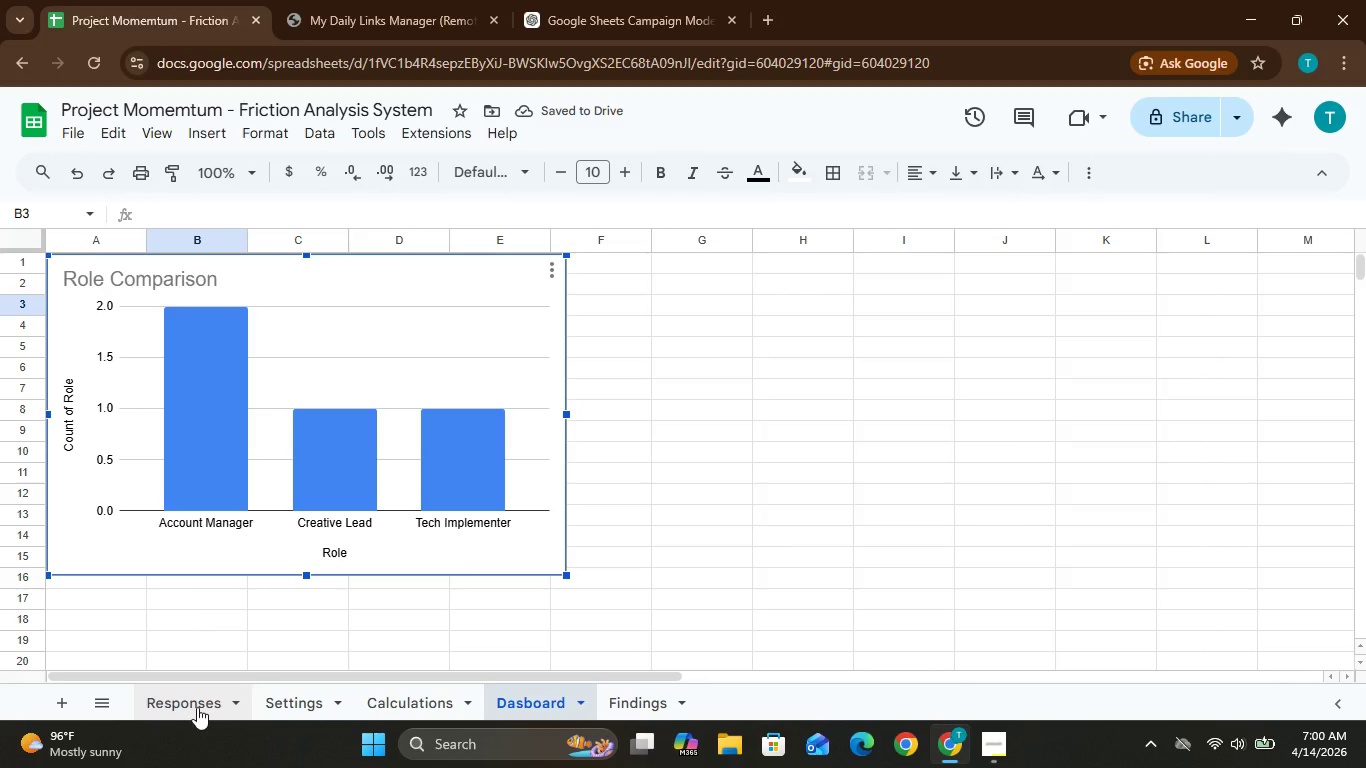 
wait(5.03)
 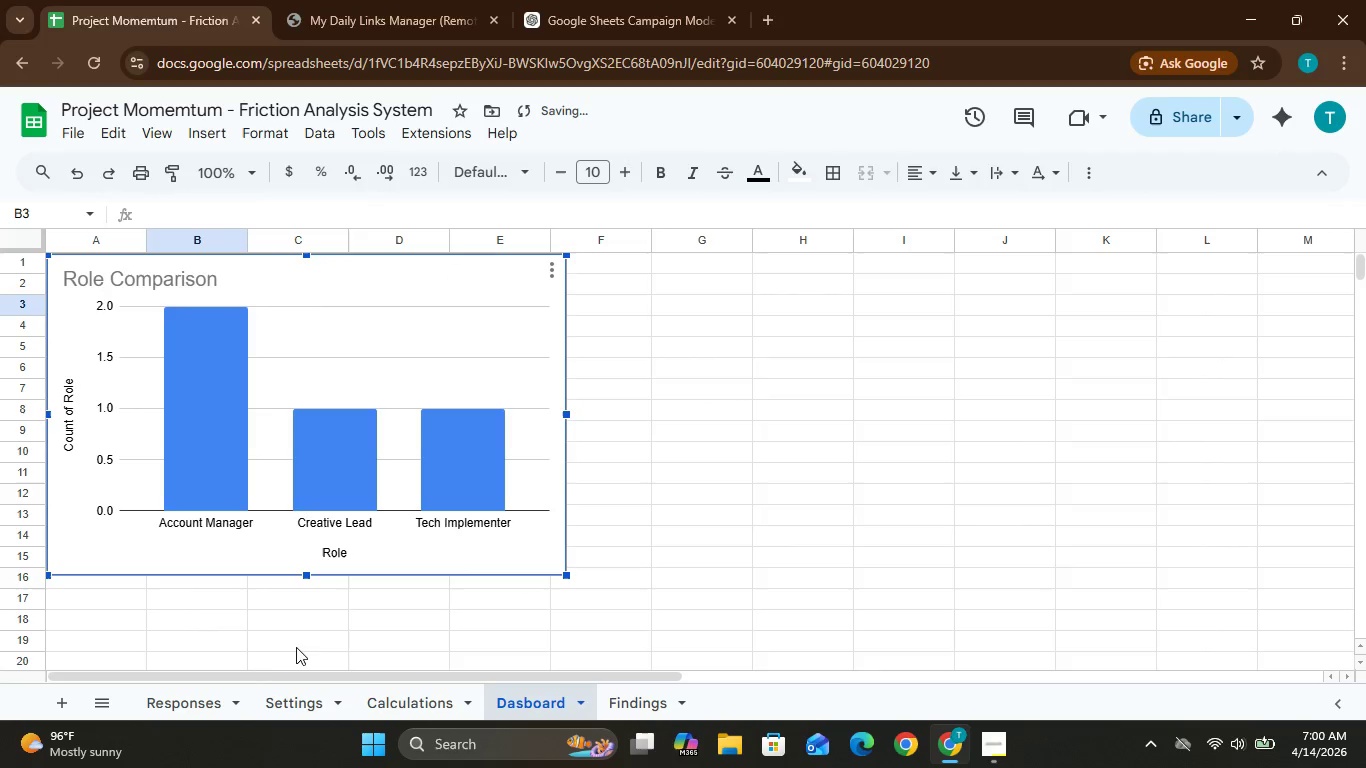 
left_click([391, 700])
 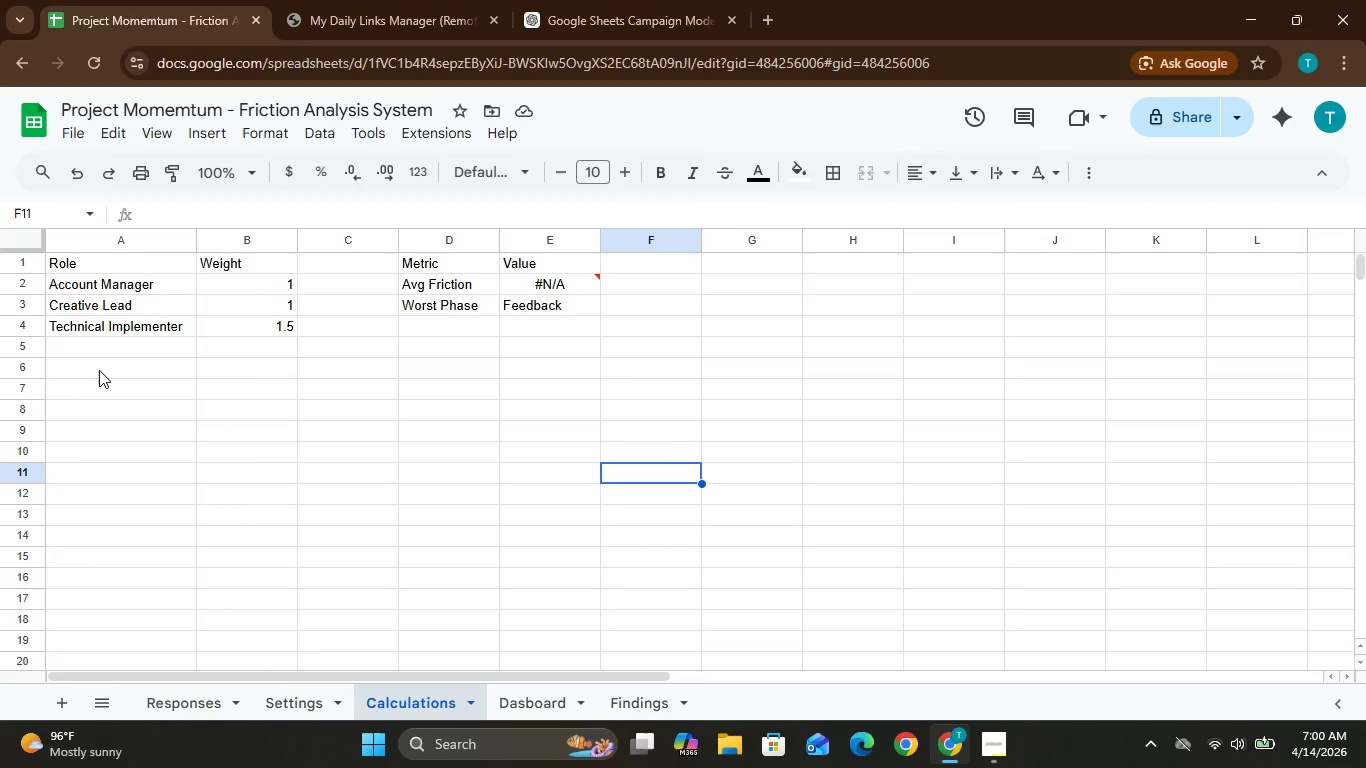 
wait(8.47)
 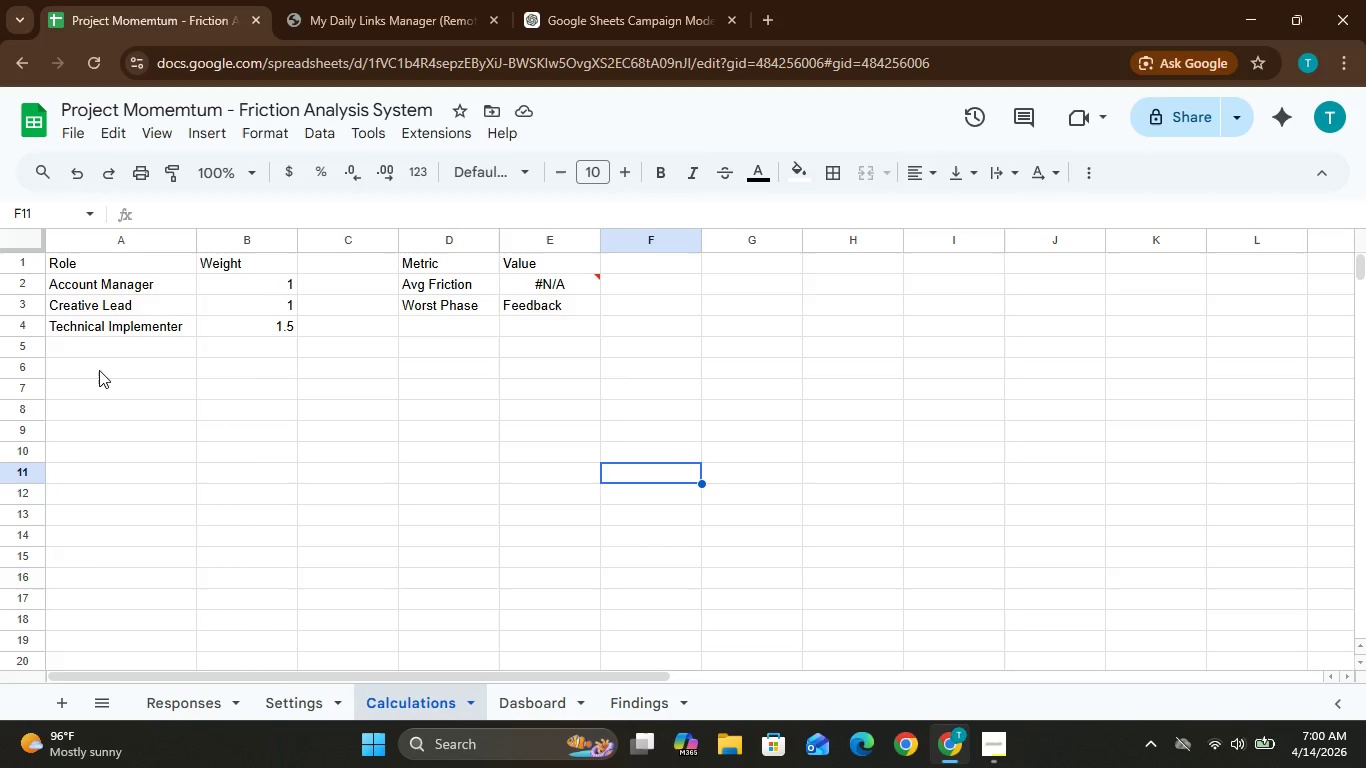 
left_click([208, 286])
 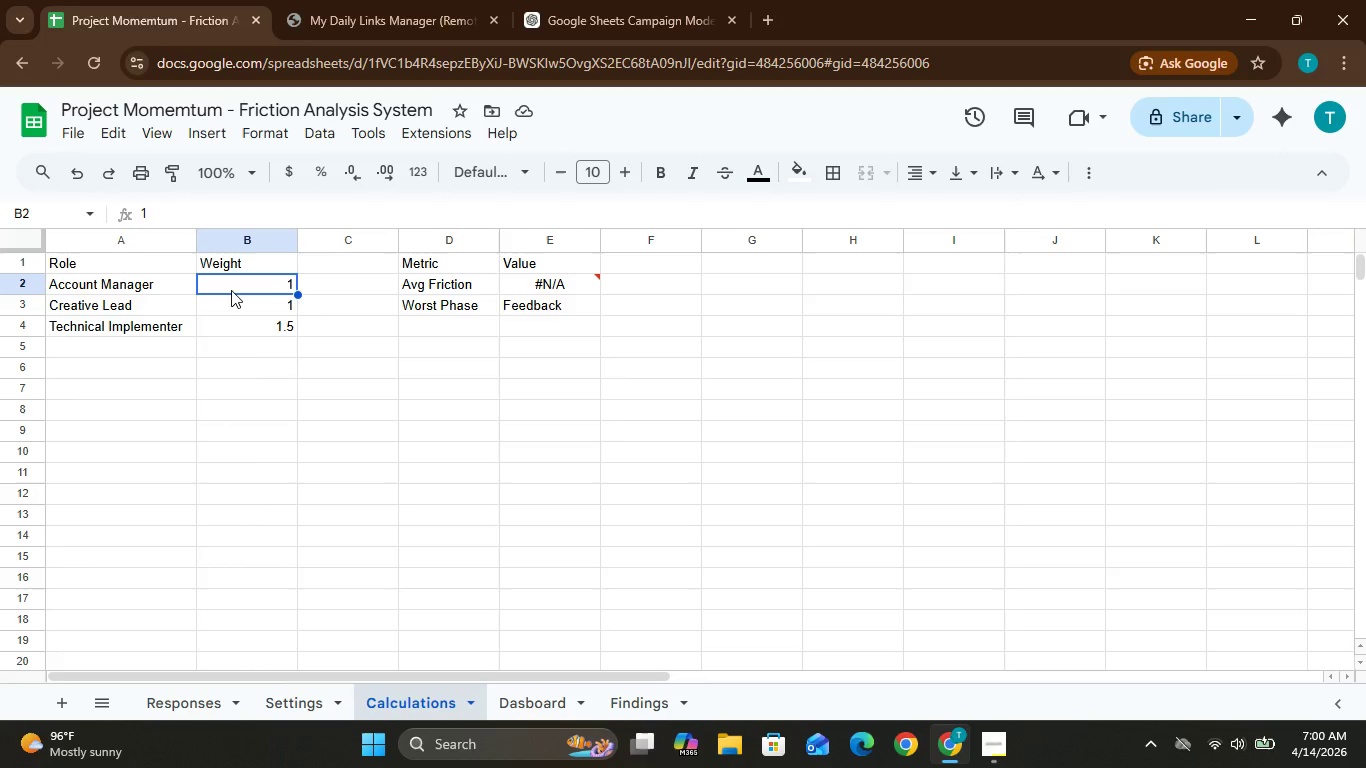 
left_click([231, 290])
 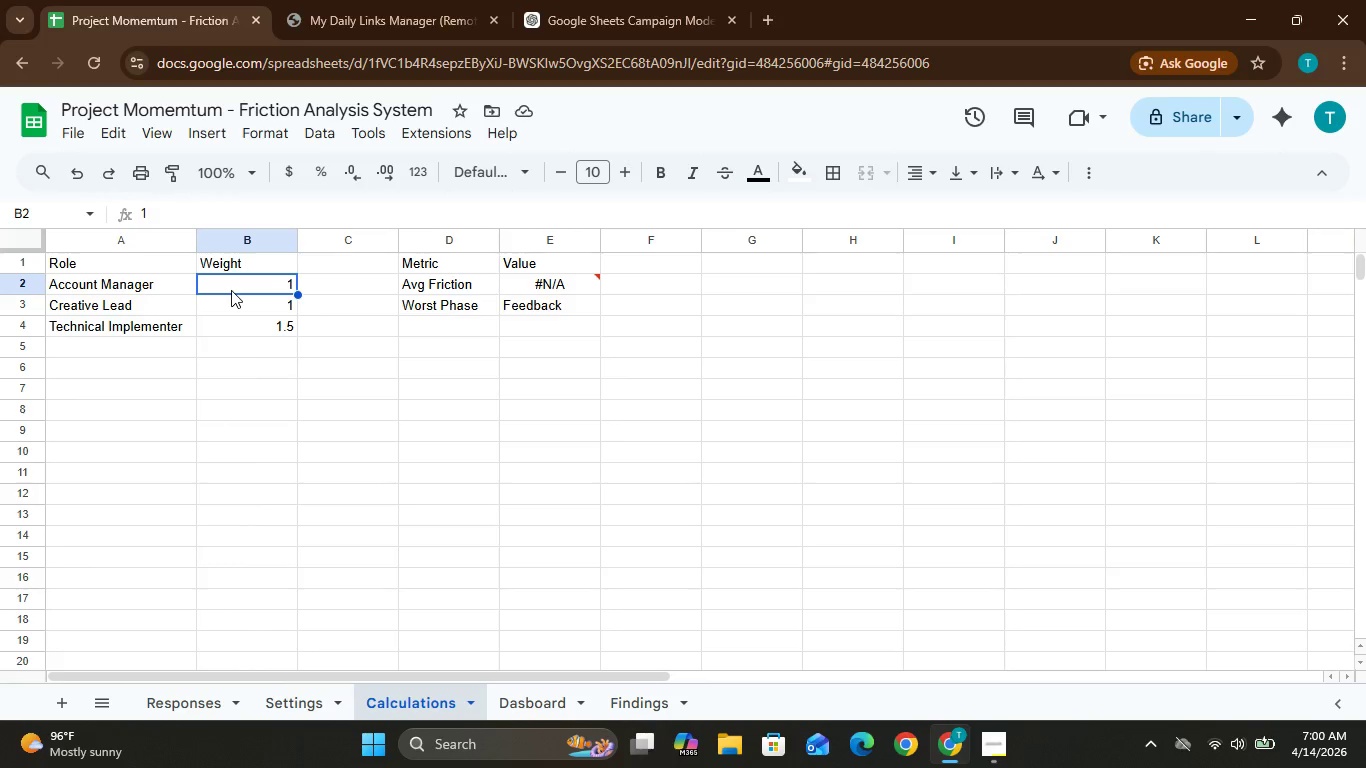 
double_click([231, 290])
 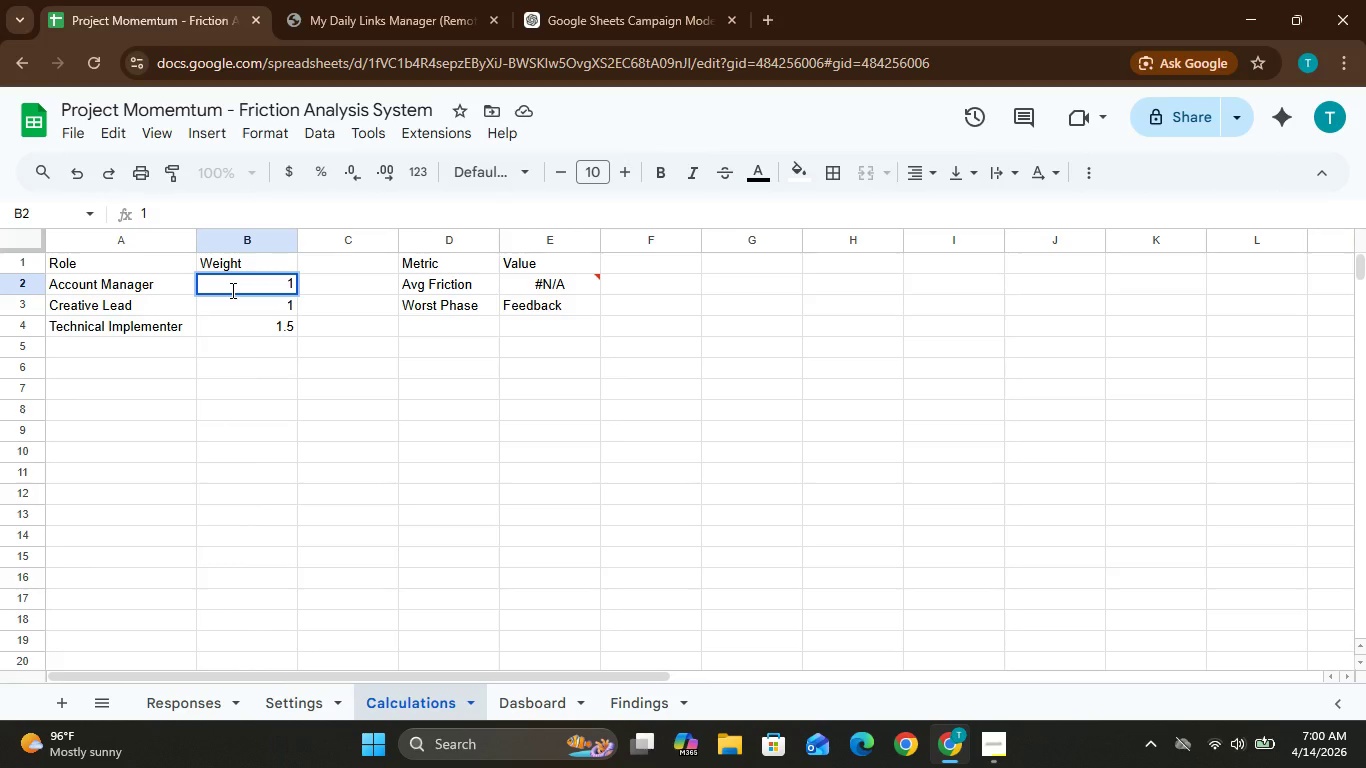 
key(Backspace)
 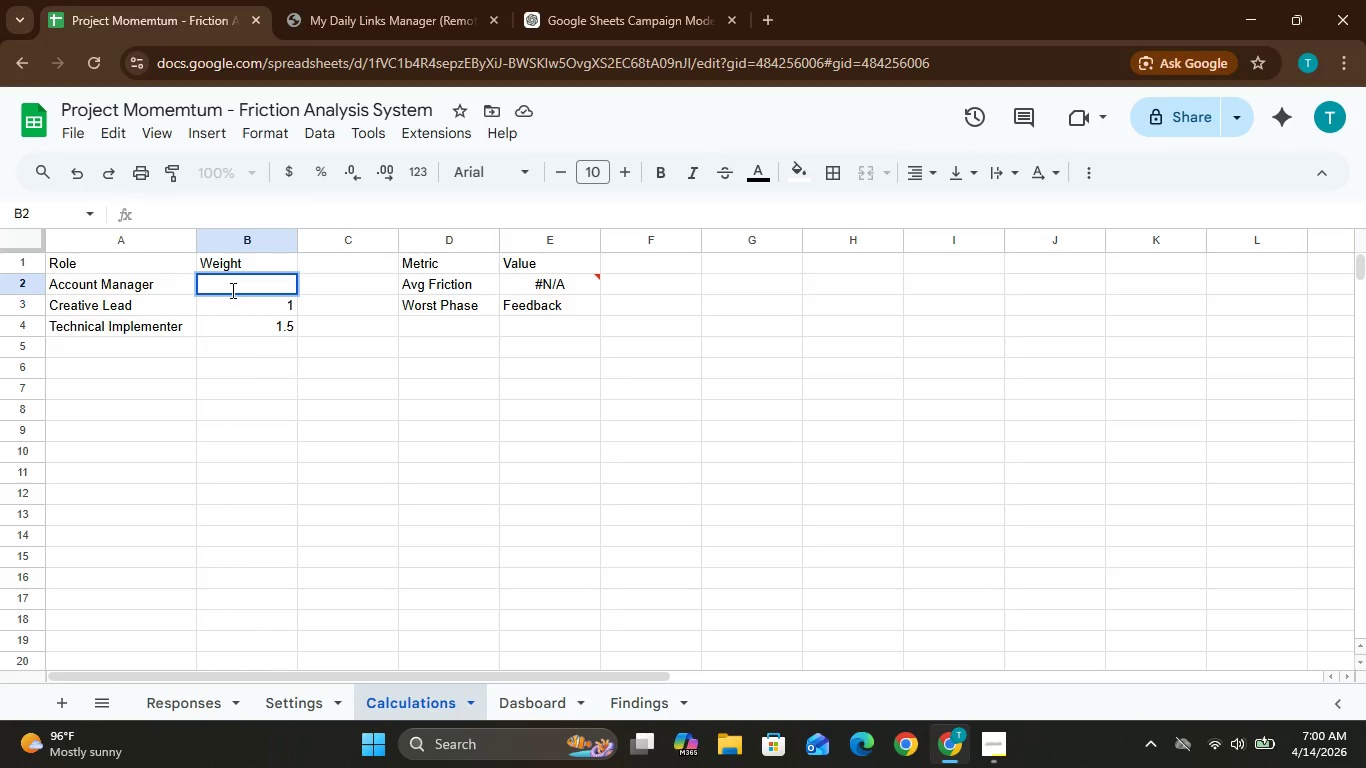 
key(CapsLock)
 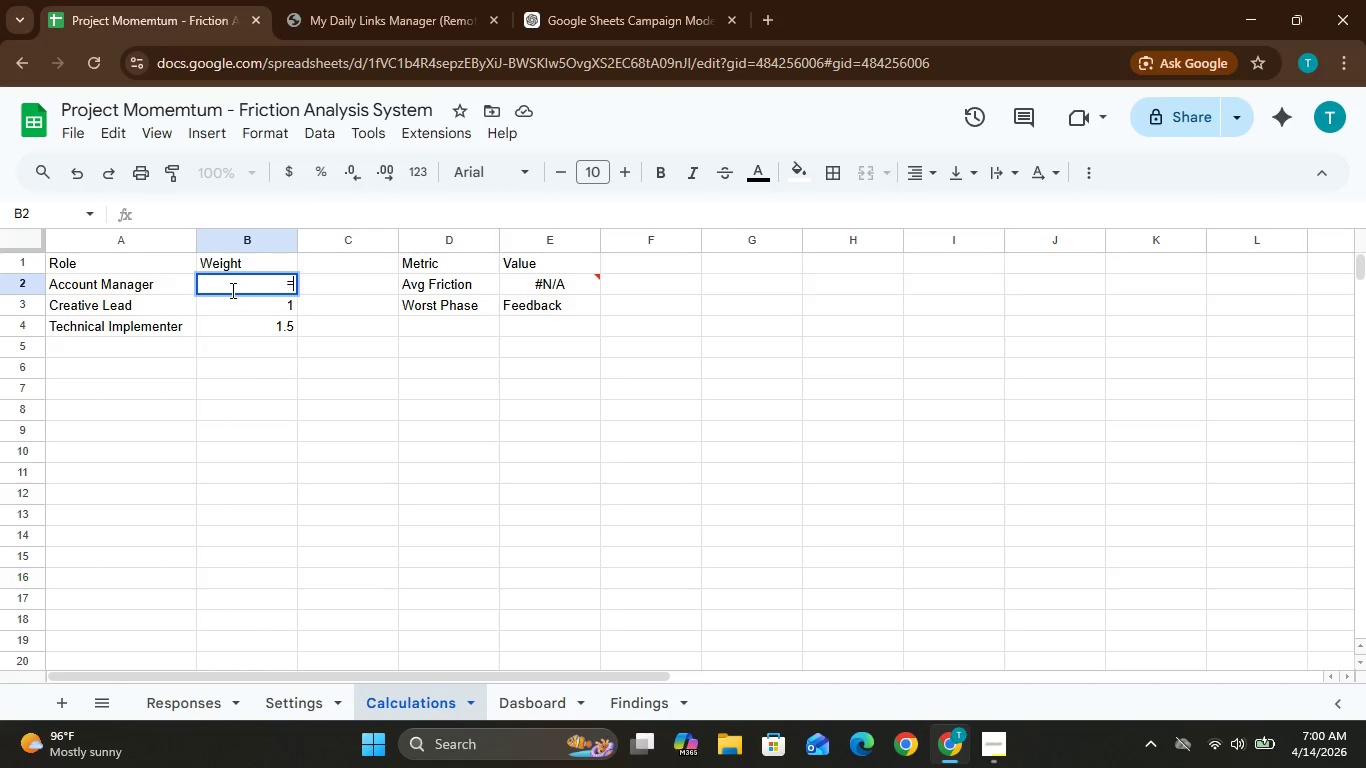 
key(Equal)
 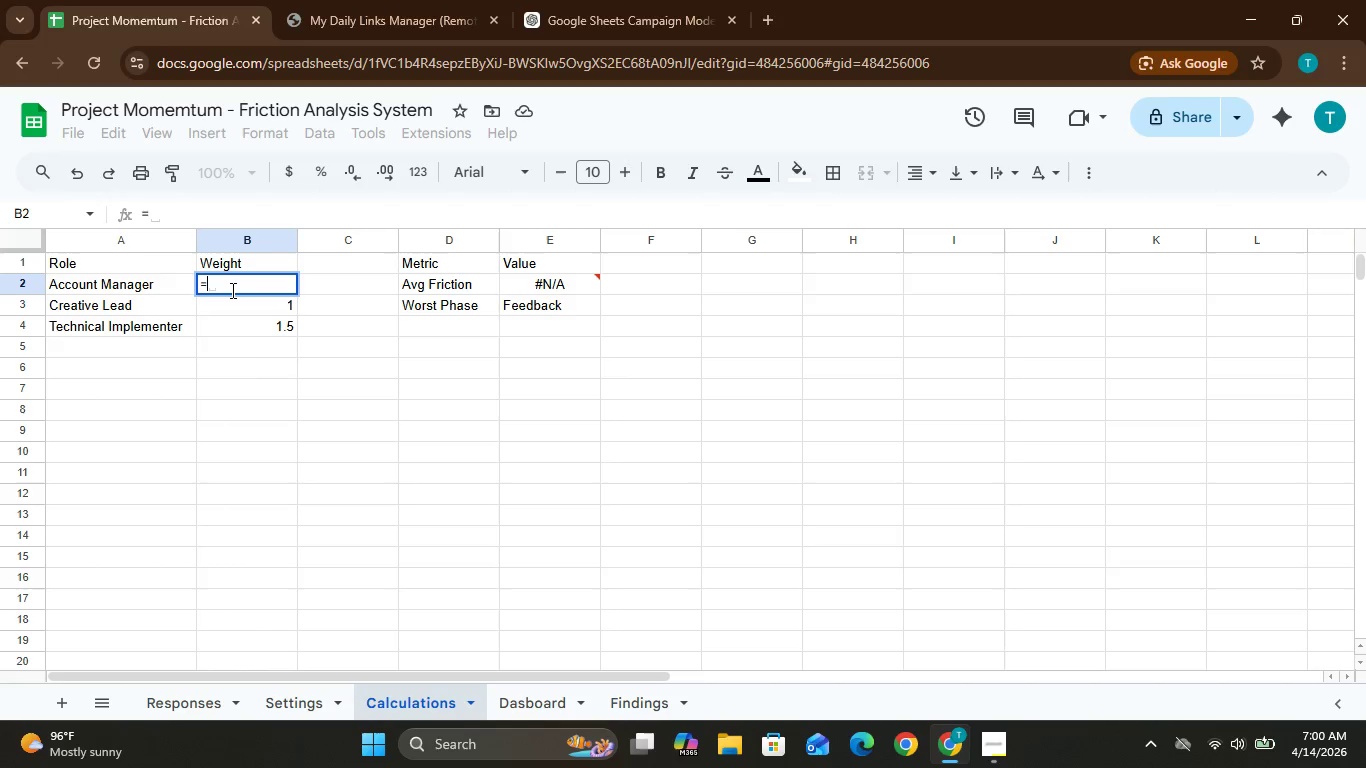 
type(AVERAGEIF(Responses!)
 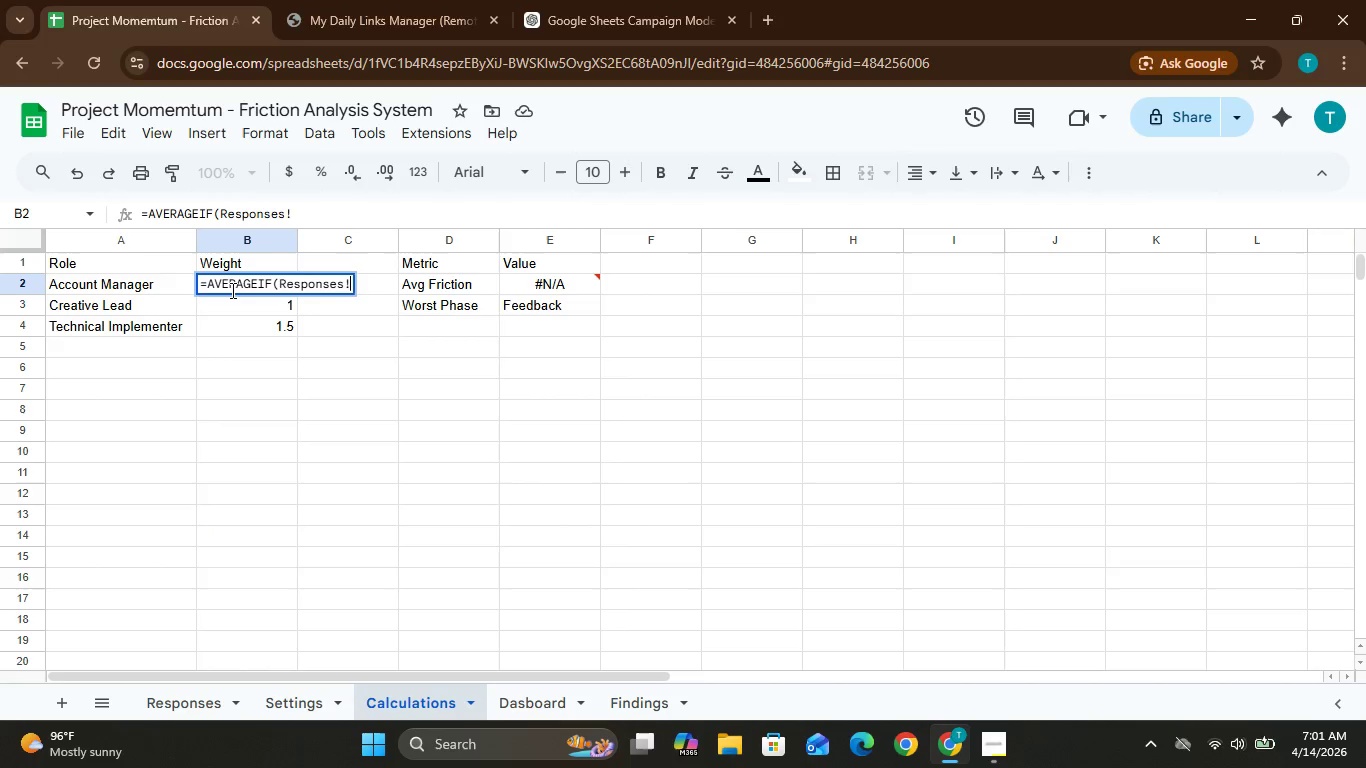 
wait(6.42)
 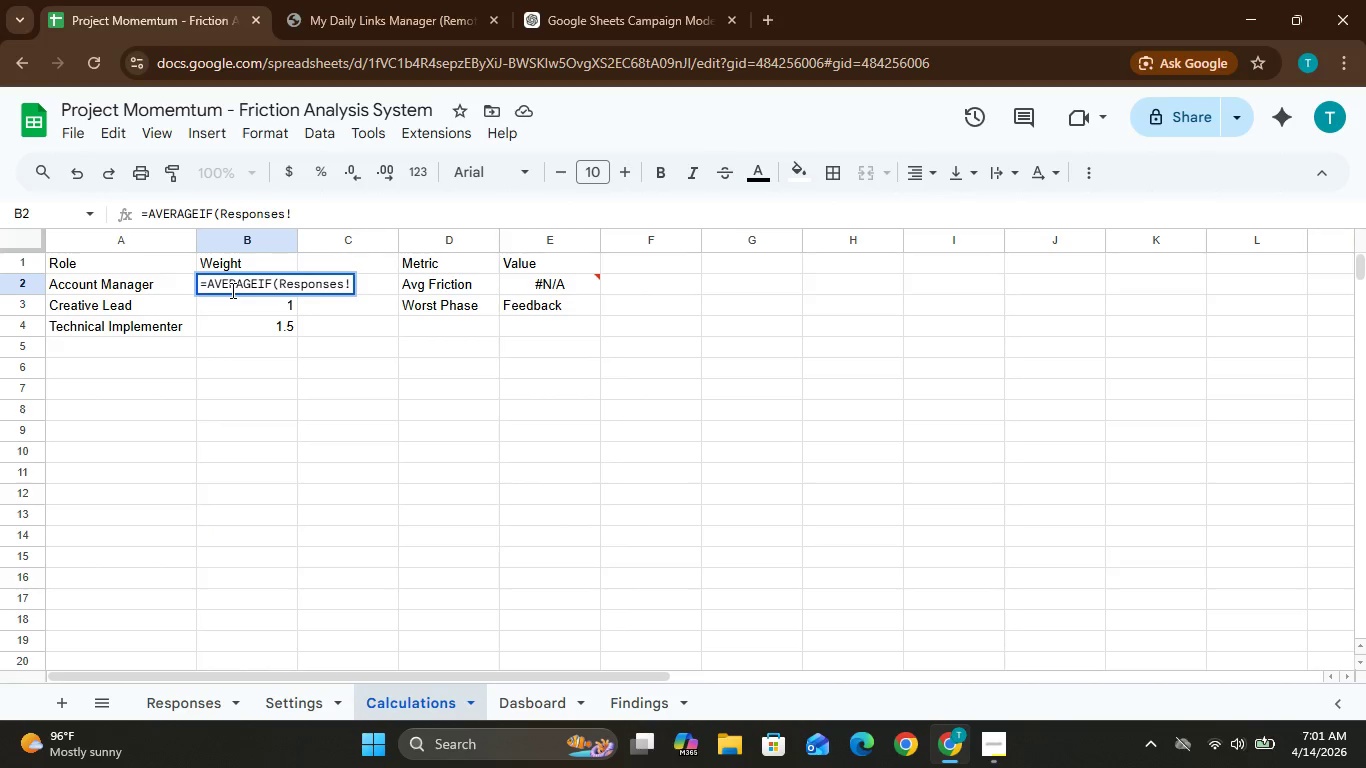 
key(CapsLock)
 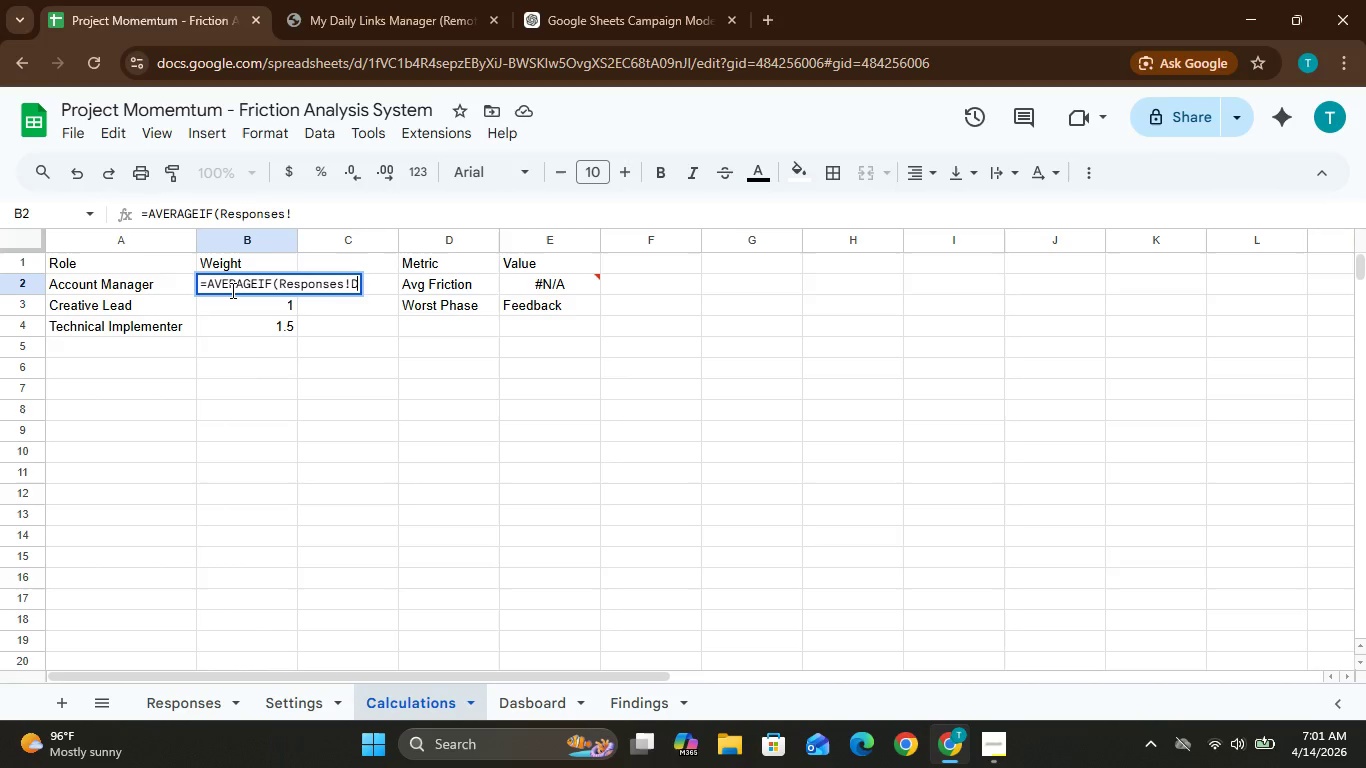 
key(D)
 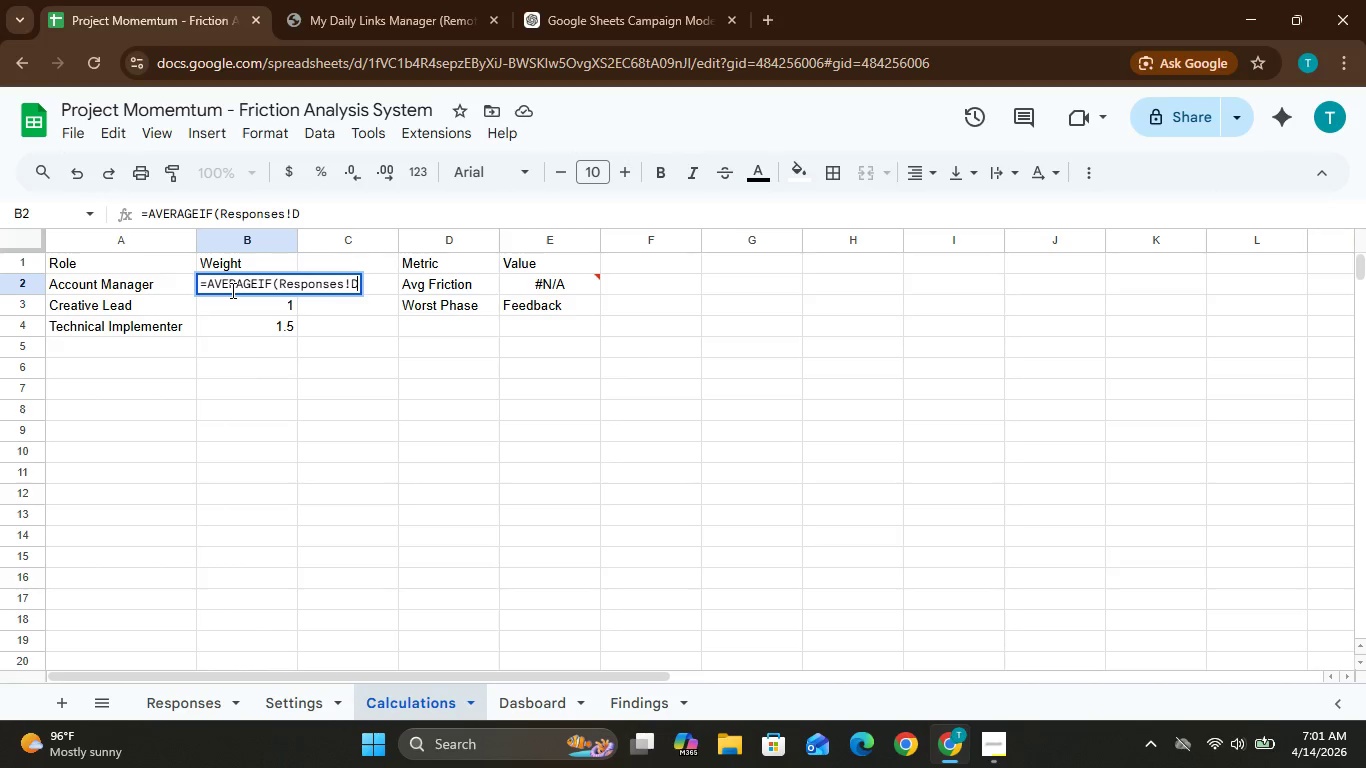 
key(Shift+Semicolon)
 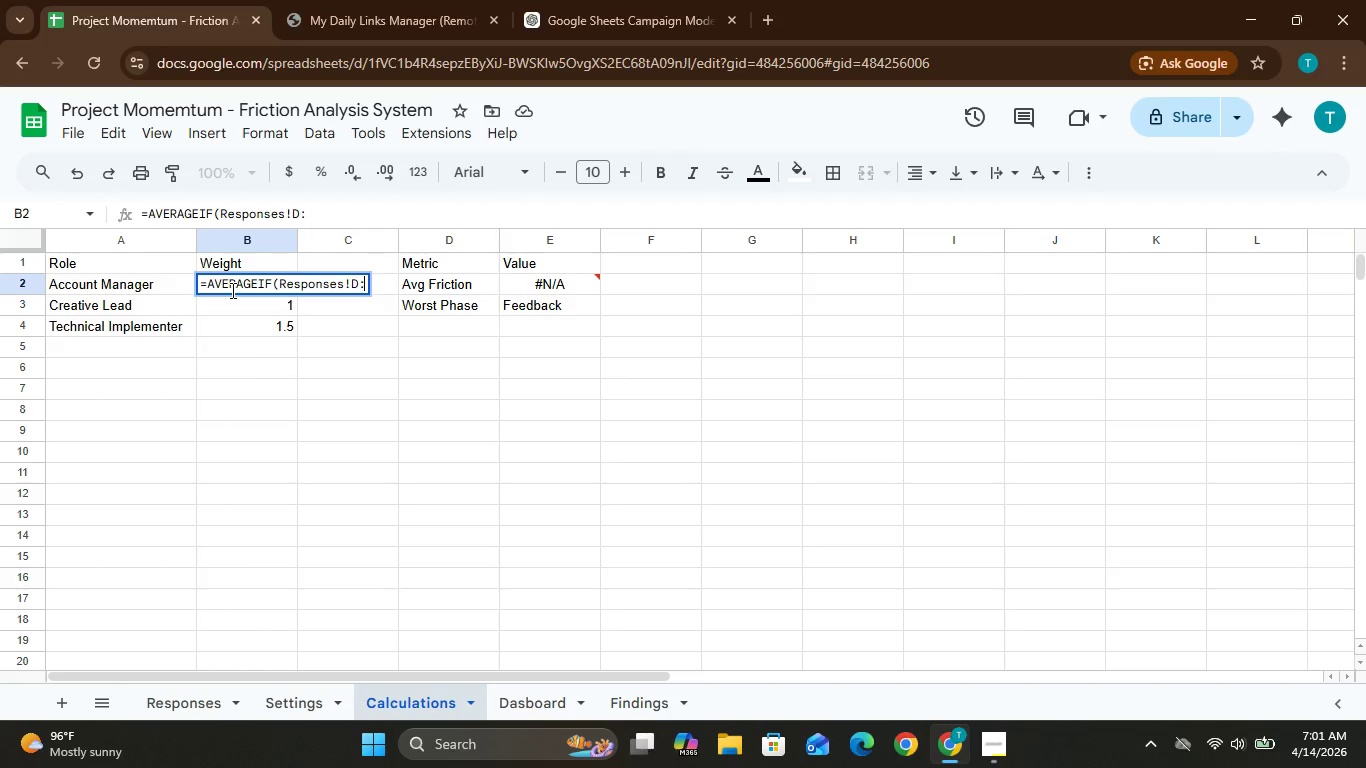 
type(D,"Account m)
key(Backspace)
type(Manager",Responses!L:L))
 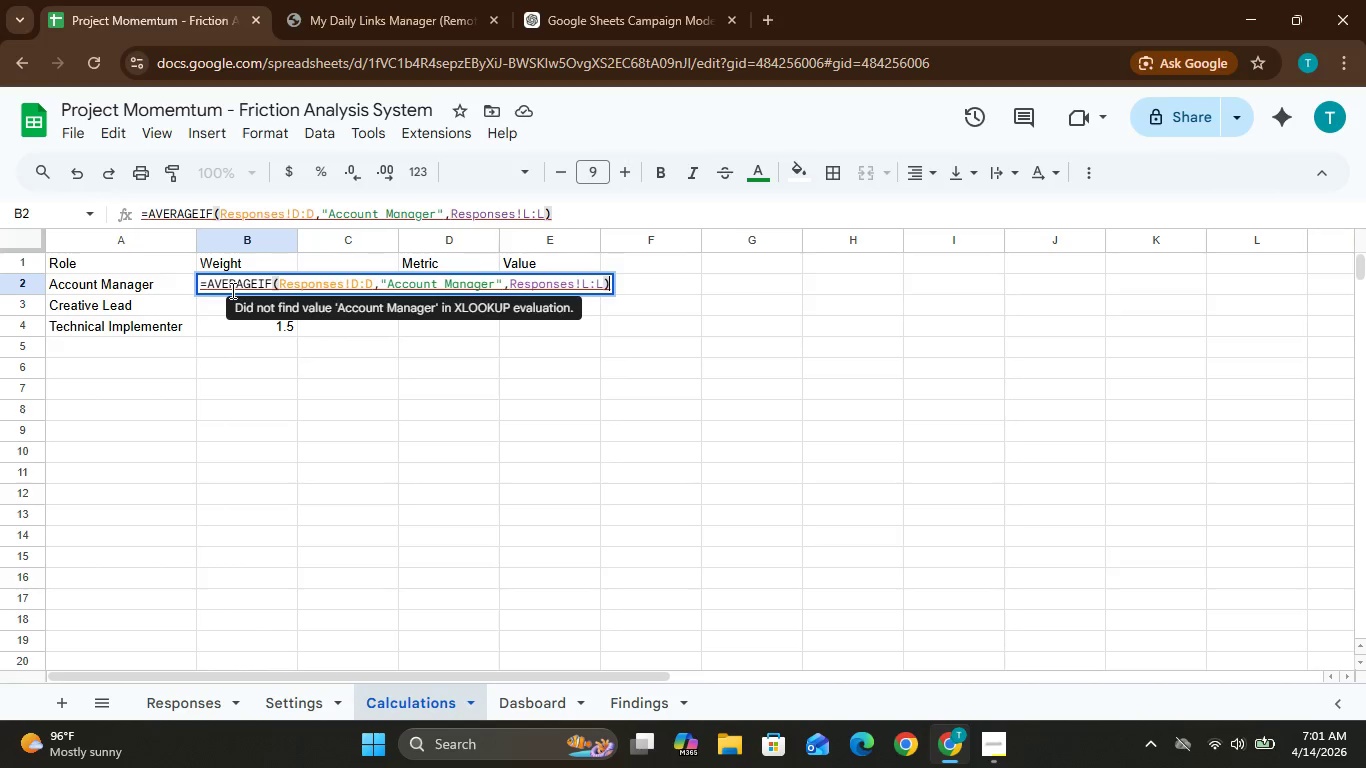 
key(Enter)
 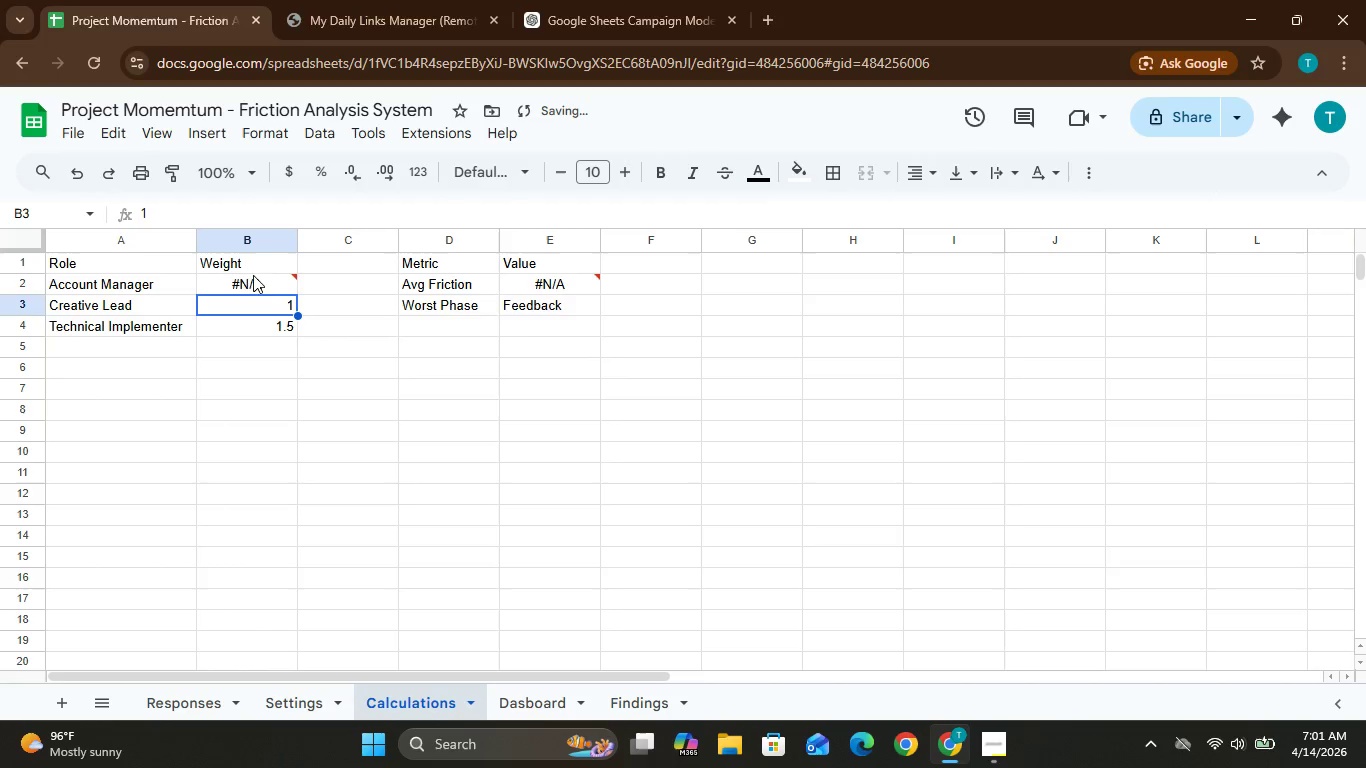 
left_click([256, 284])
 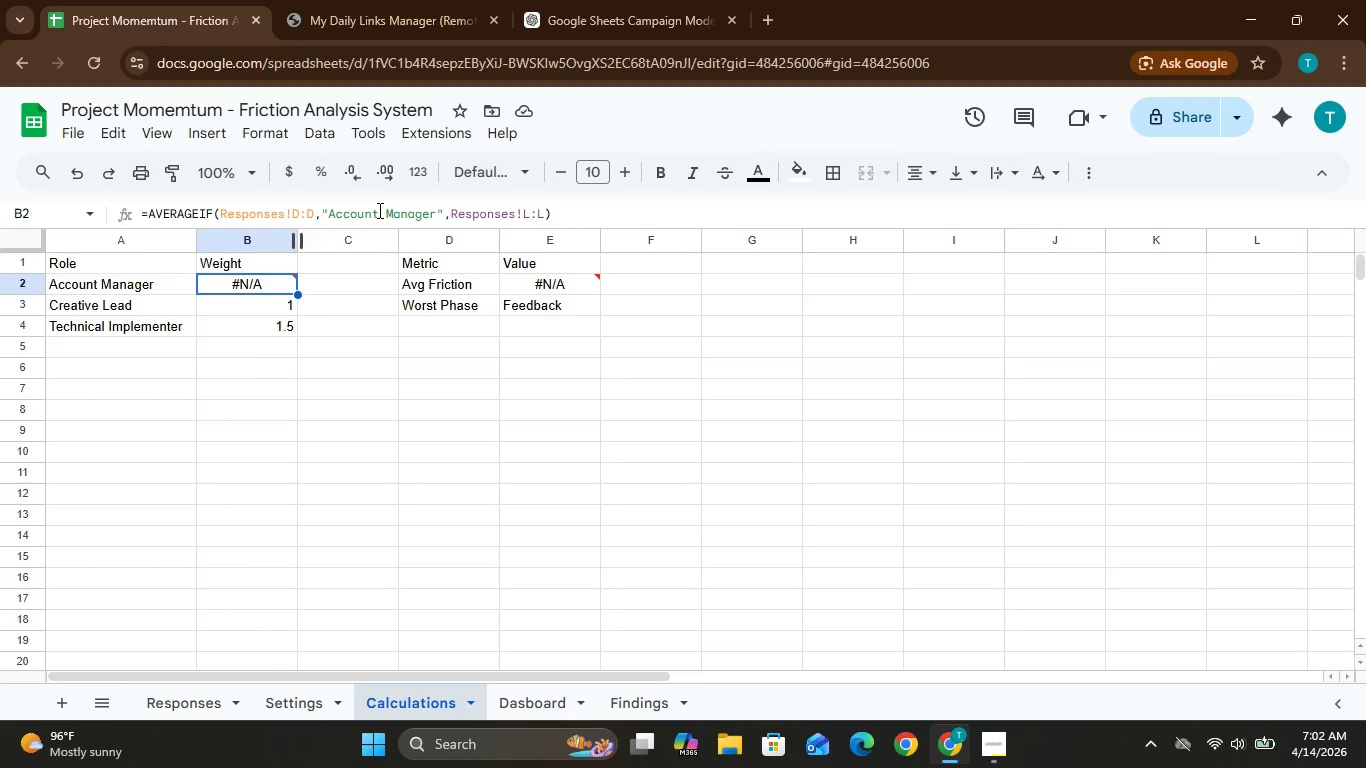 
wait(14.19)
 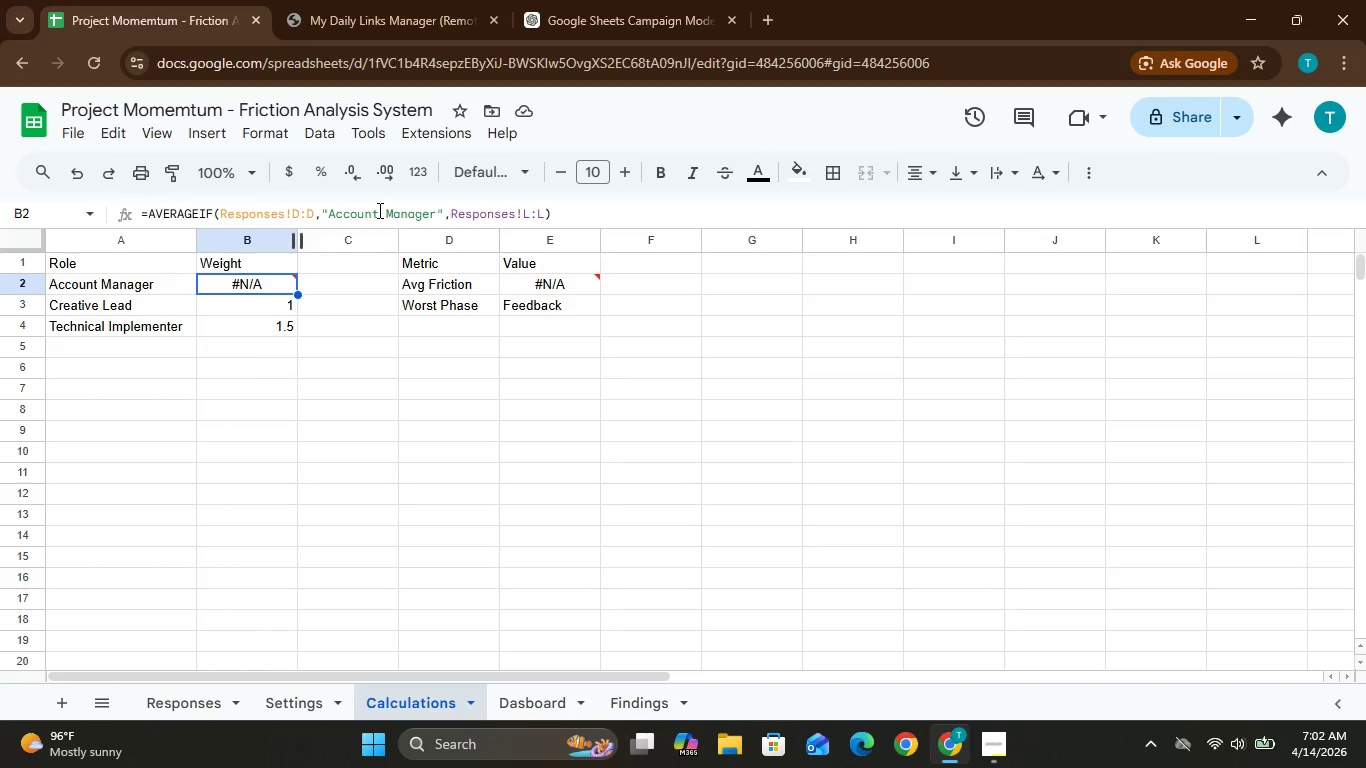 
left_click([254, 303])
 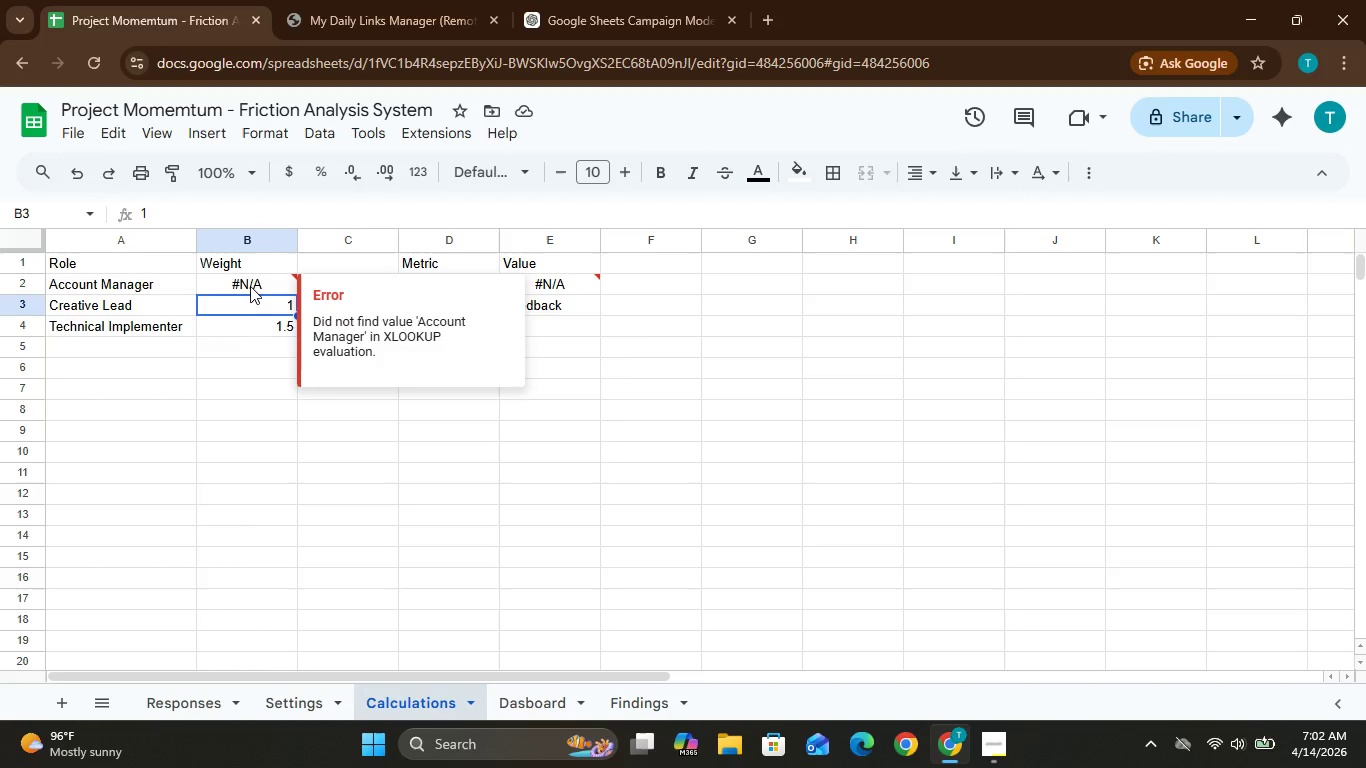 
left_click([250, 286])
 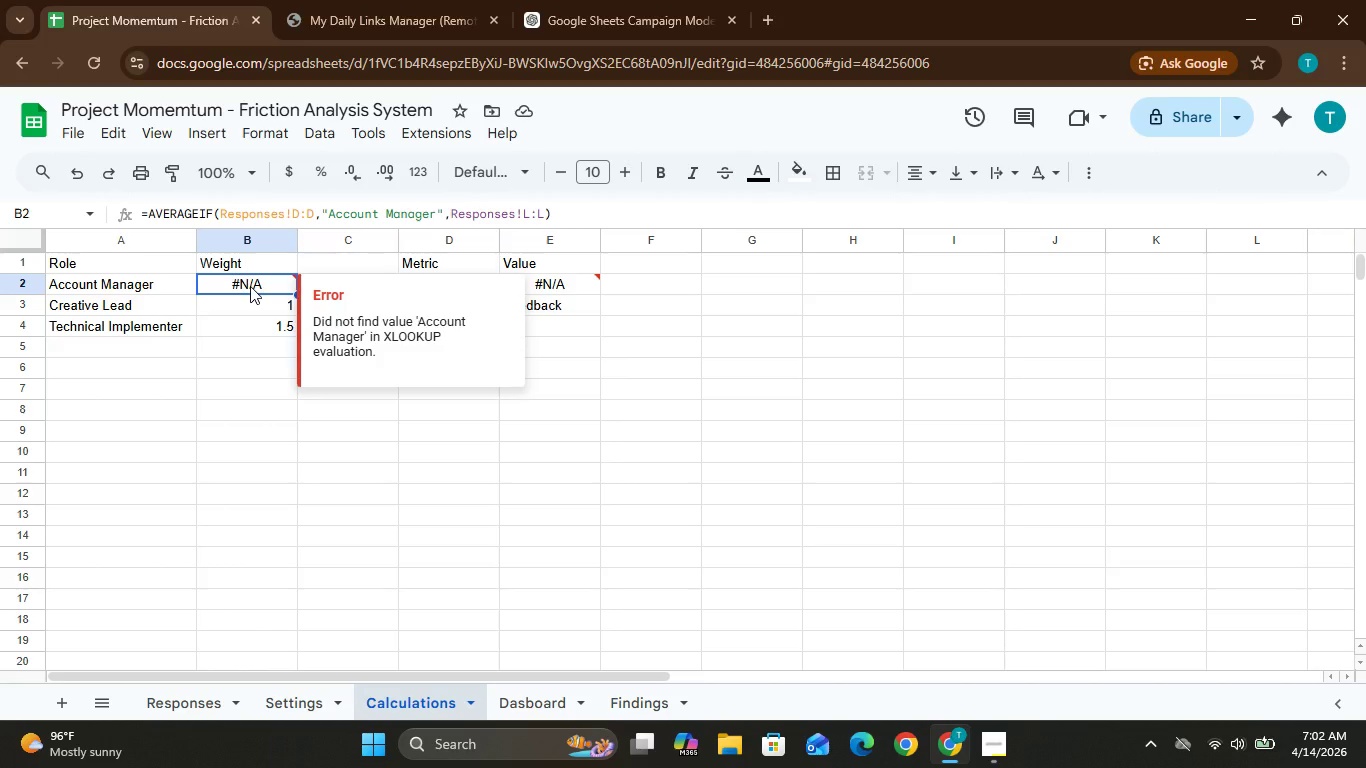 
wait(9.01)
 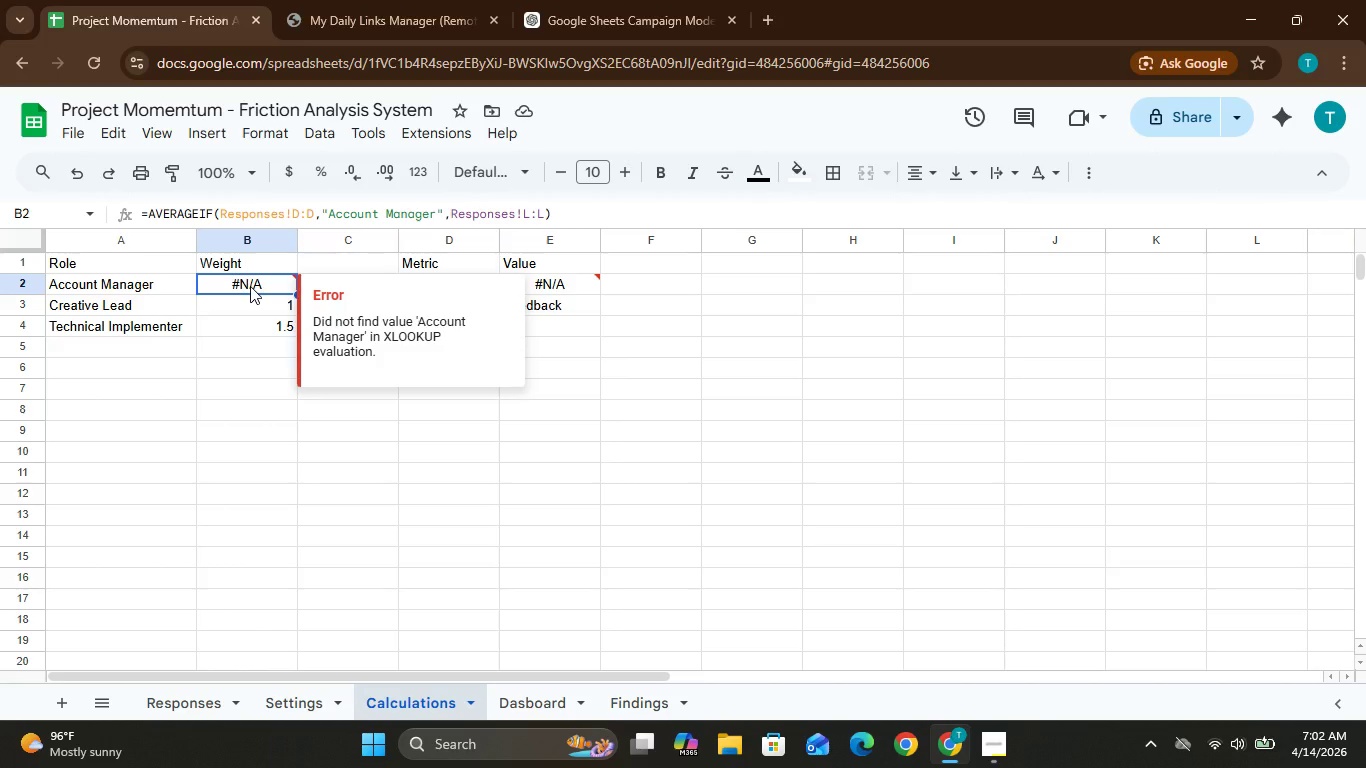 
mouse_move([235, 262])
 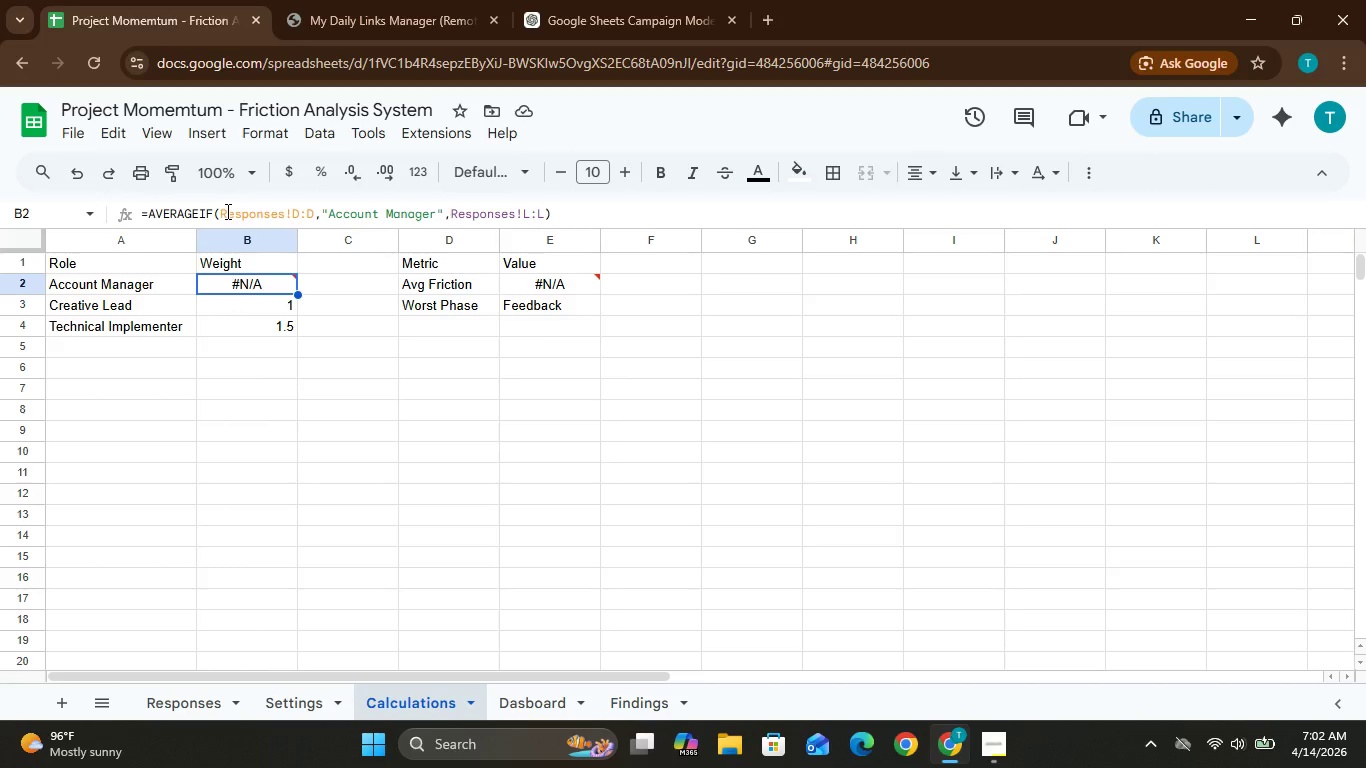 
wait(6.09)
 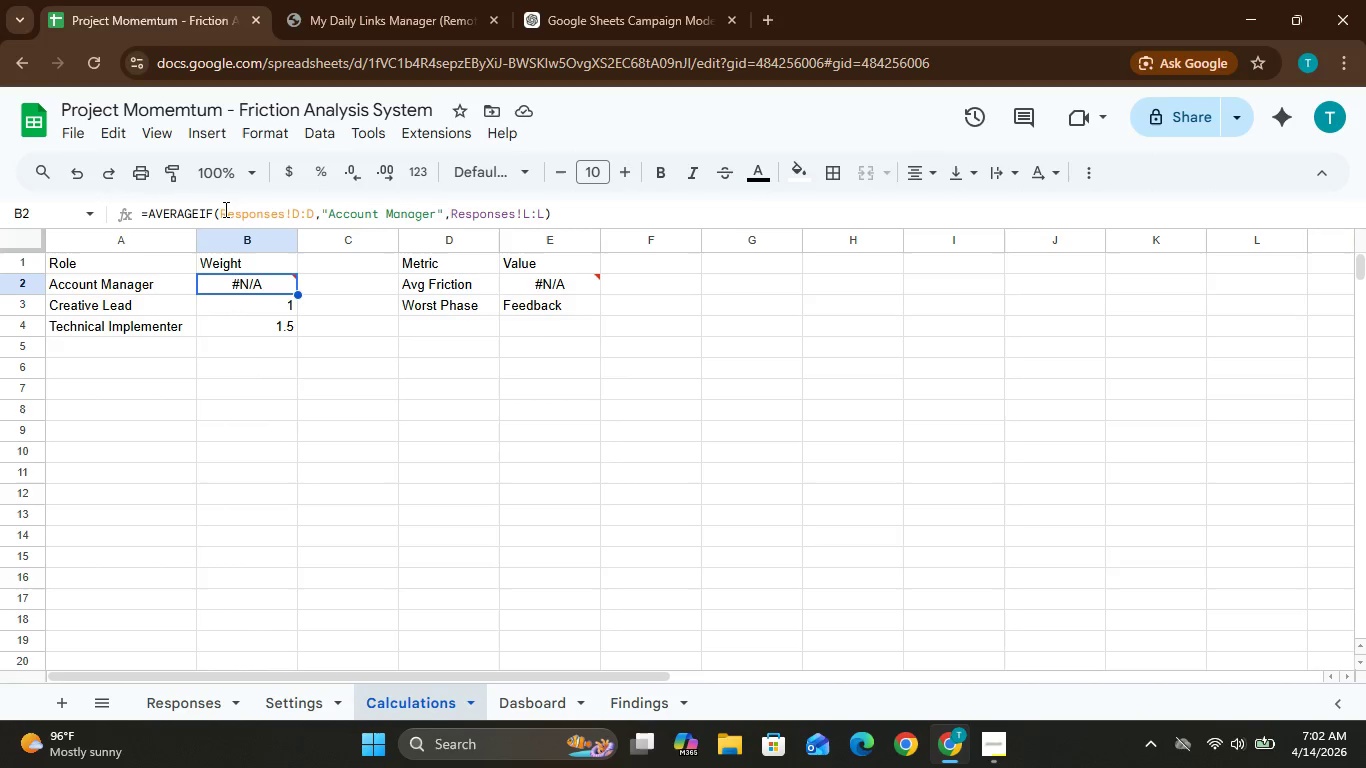 
mouse_move([275, 280])
 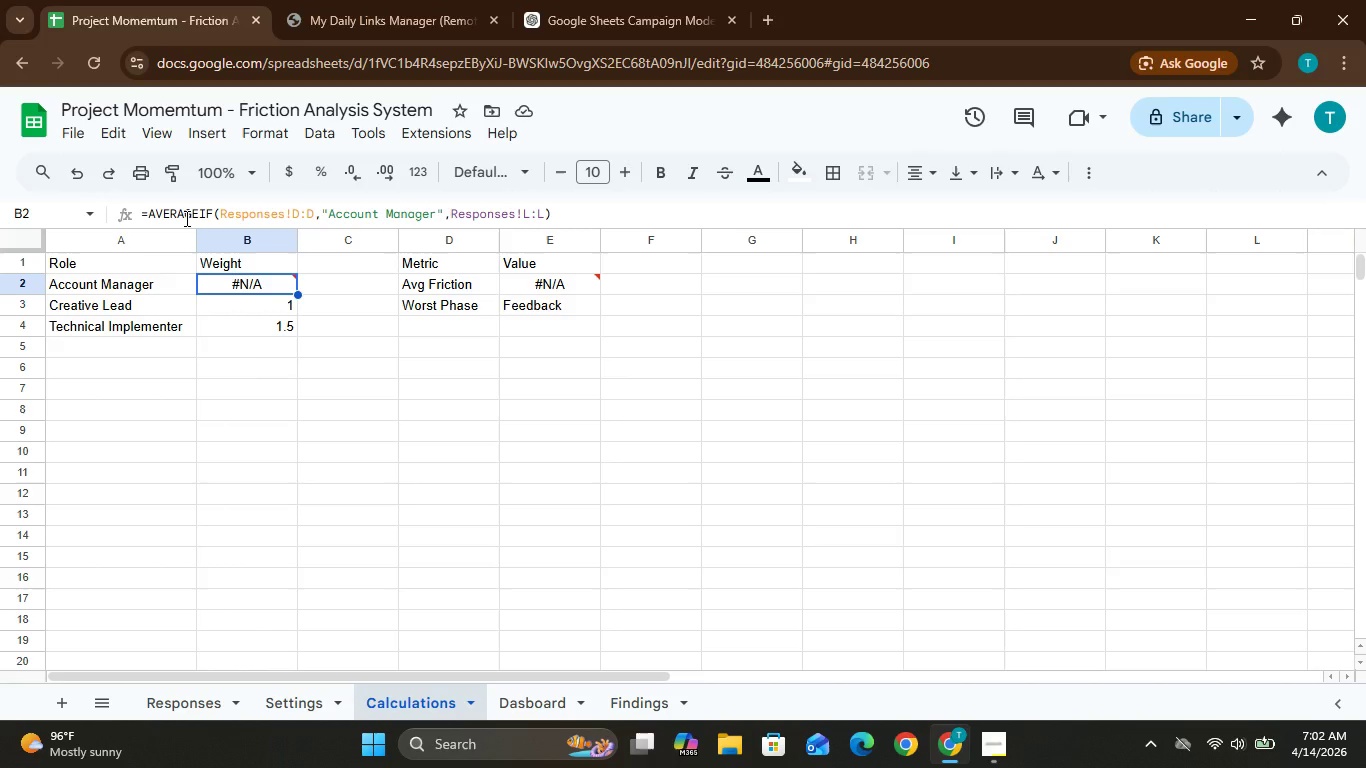 
wait(20.18)
 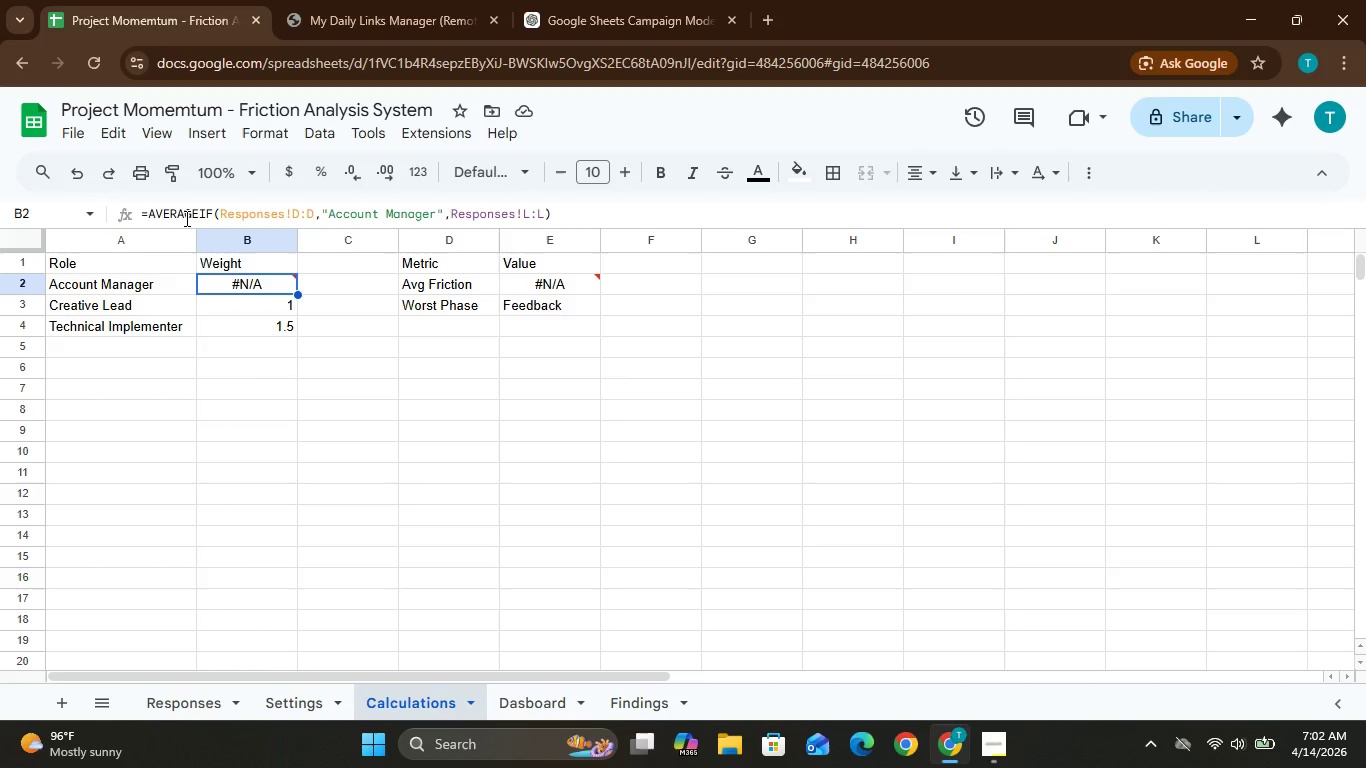 
double_click([231, 282])
 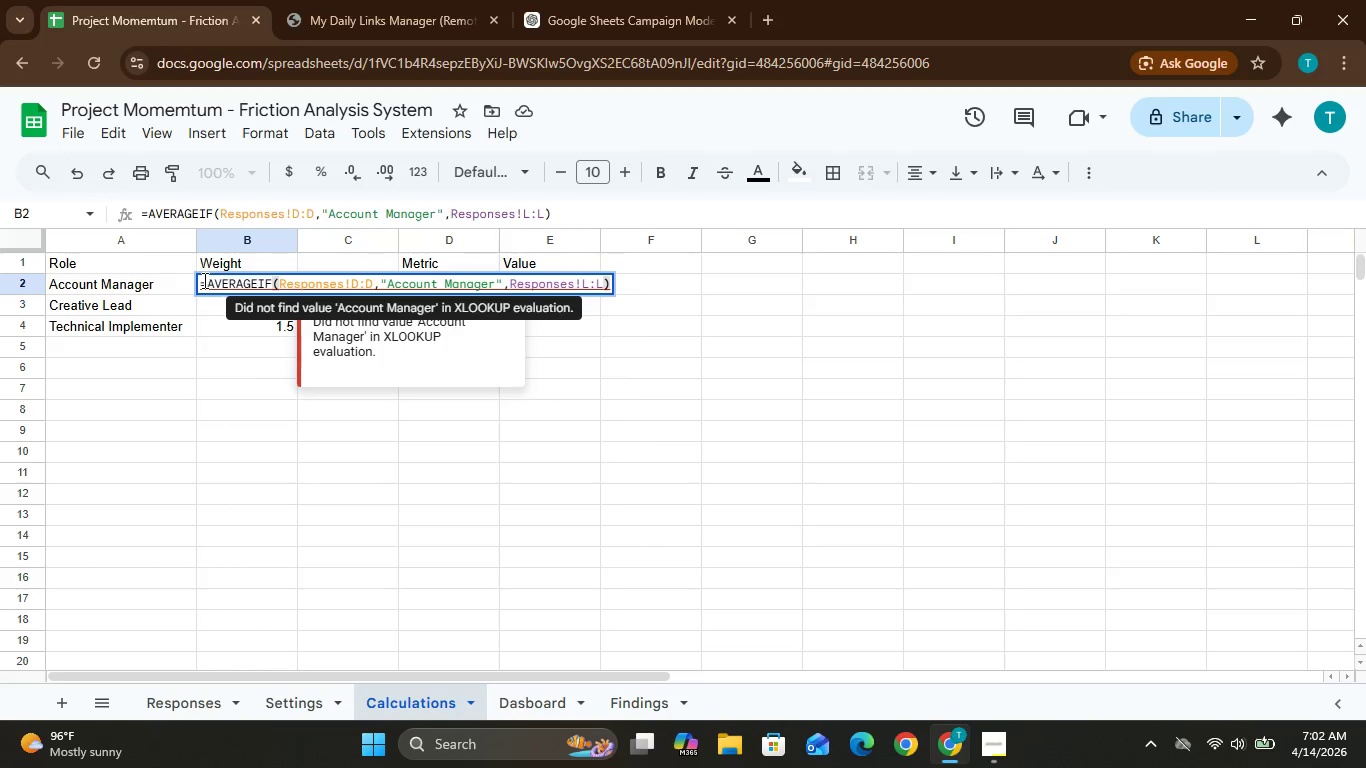 
left_click([199, 283])
 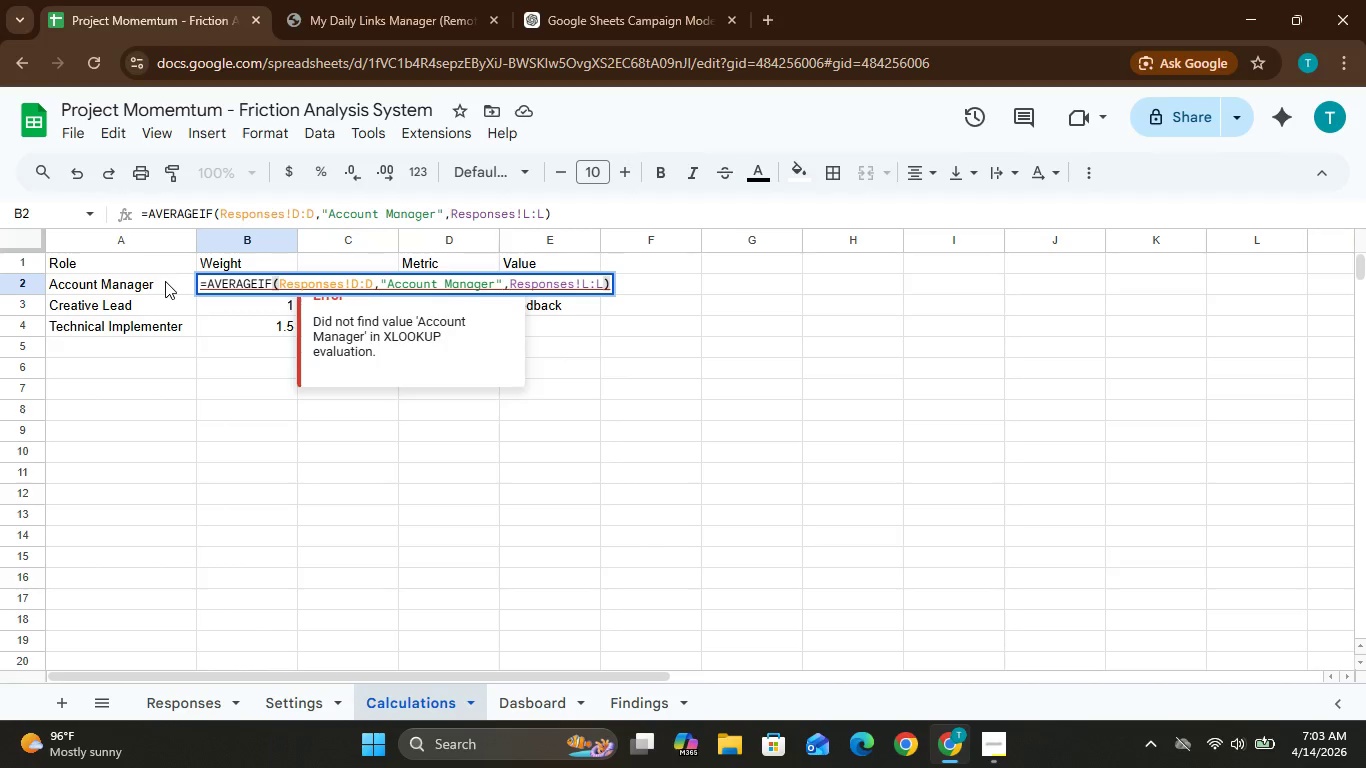 
wait(14.03)
 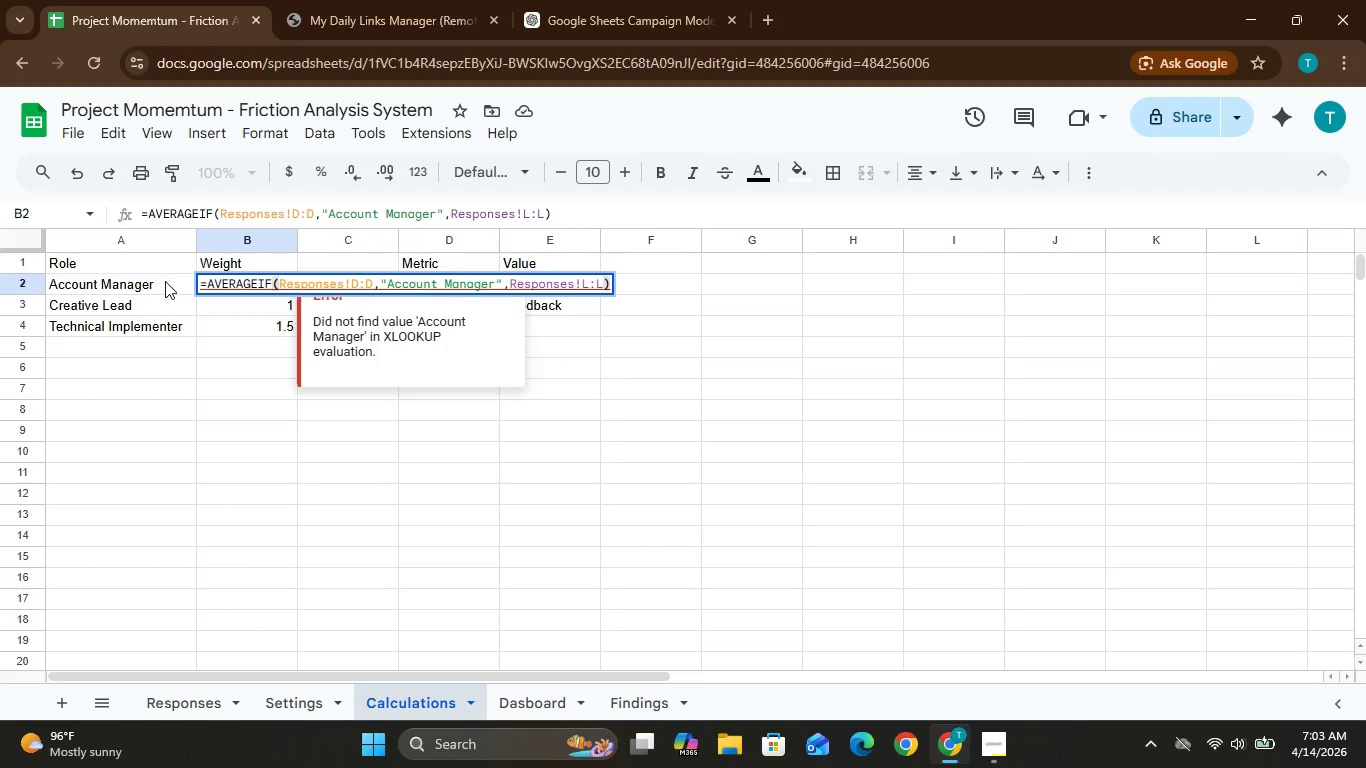 
left_click([993, 734])